 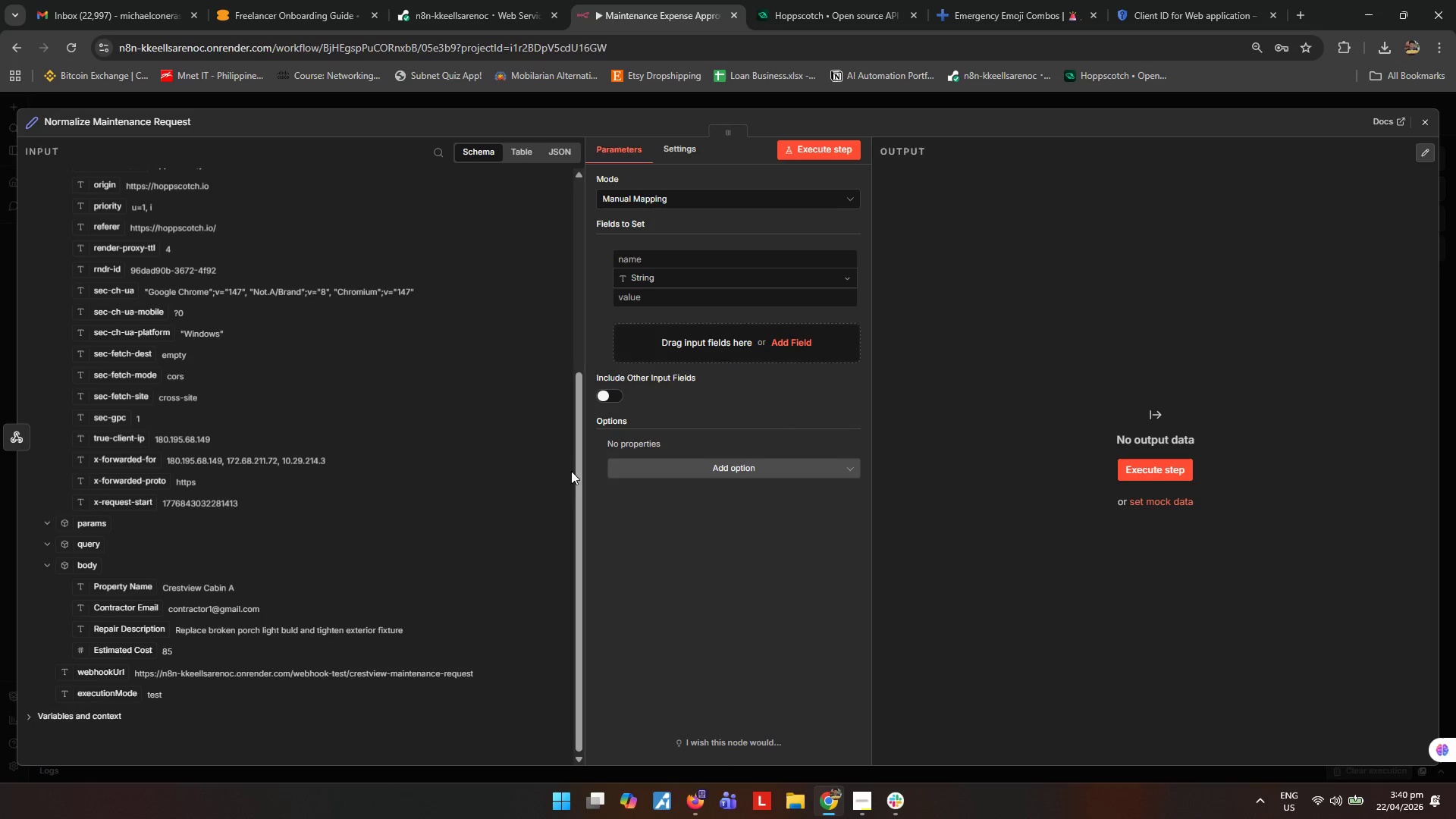 
left_click([802, 427])
 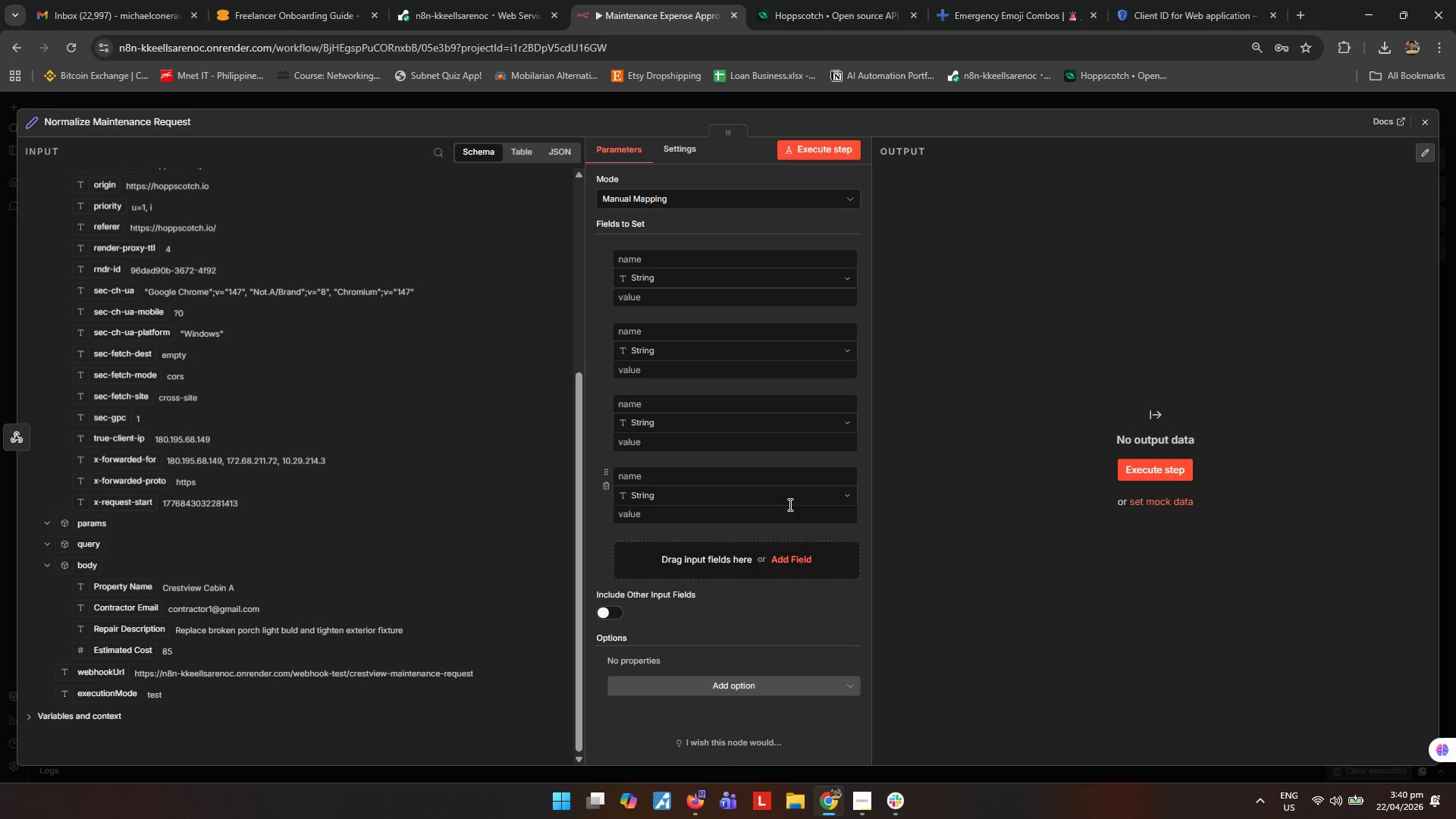 
left_click([780, 555])
 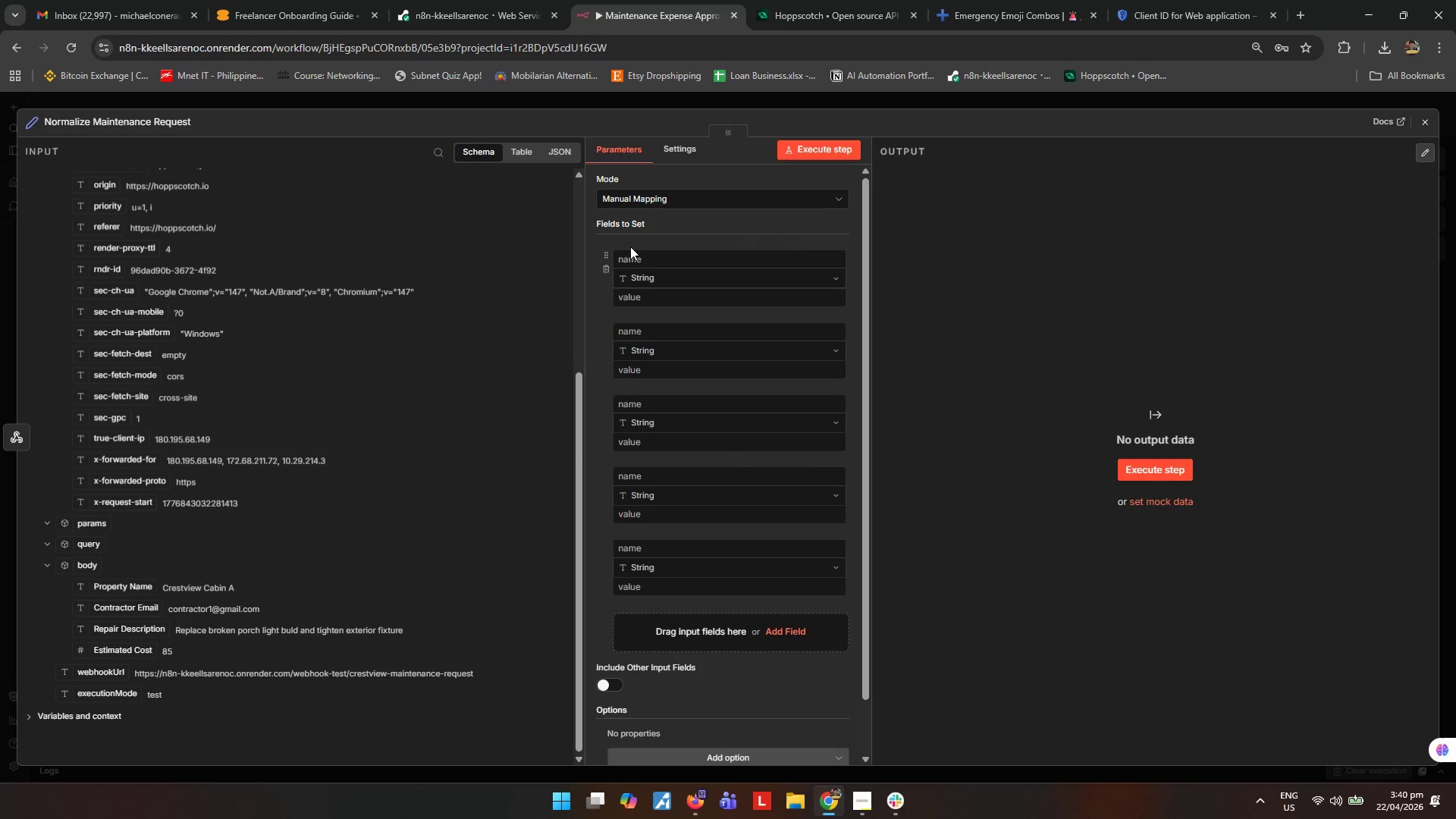 
left_click([670, 260])
 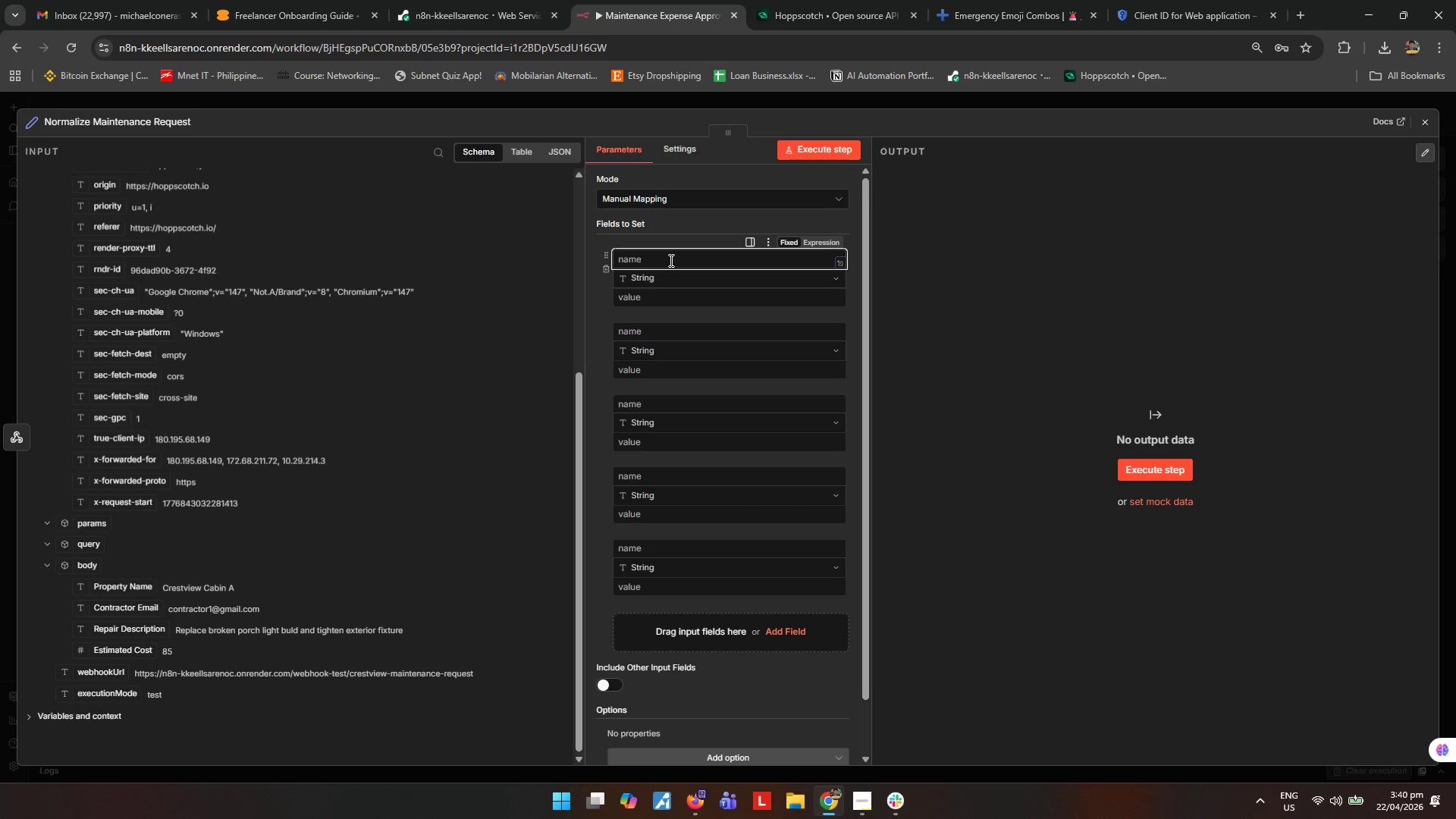 
type(Request ID)
 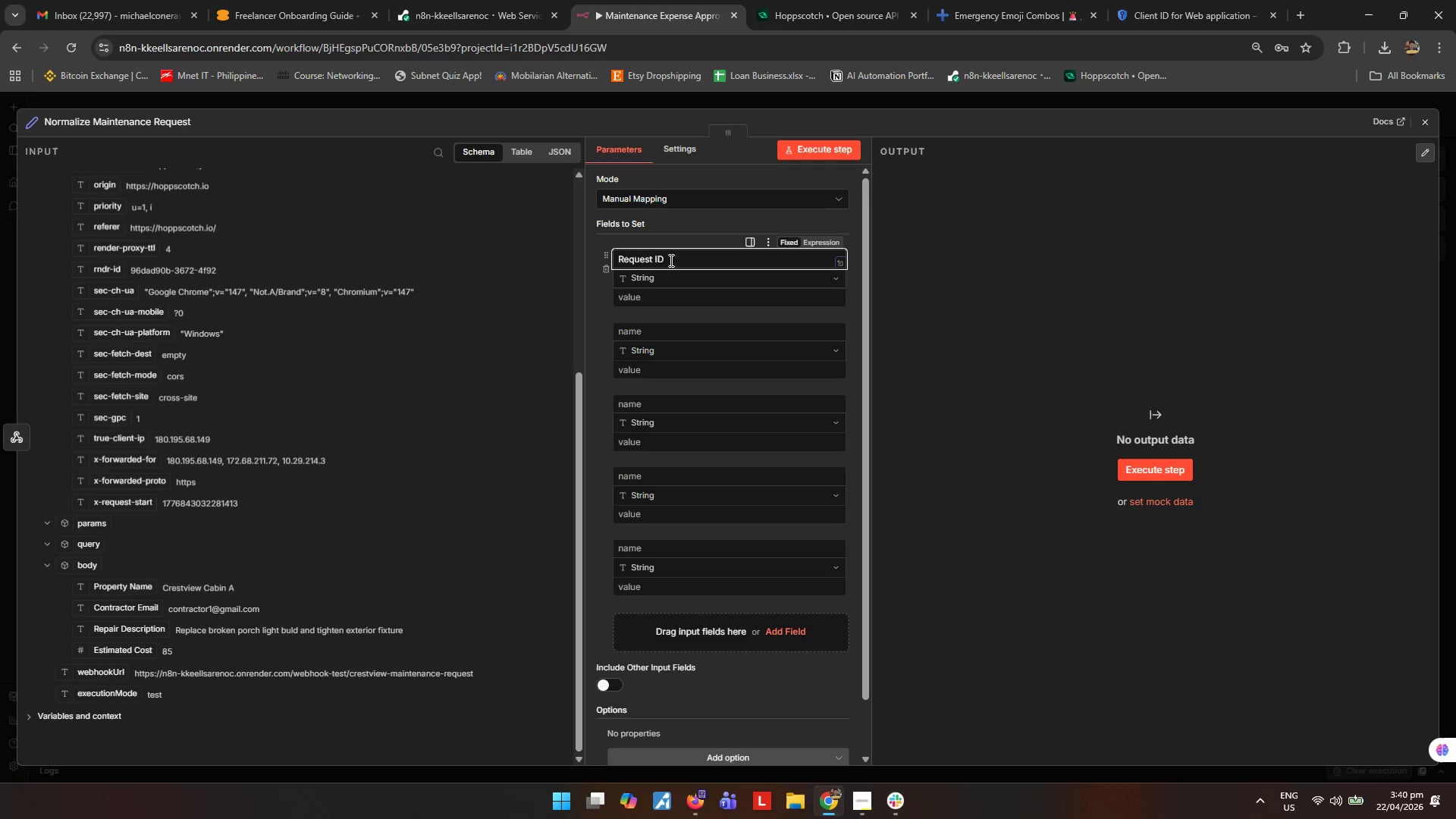 
double_click([736, 304])
 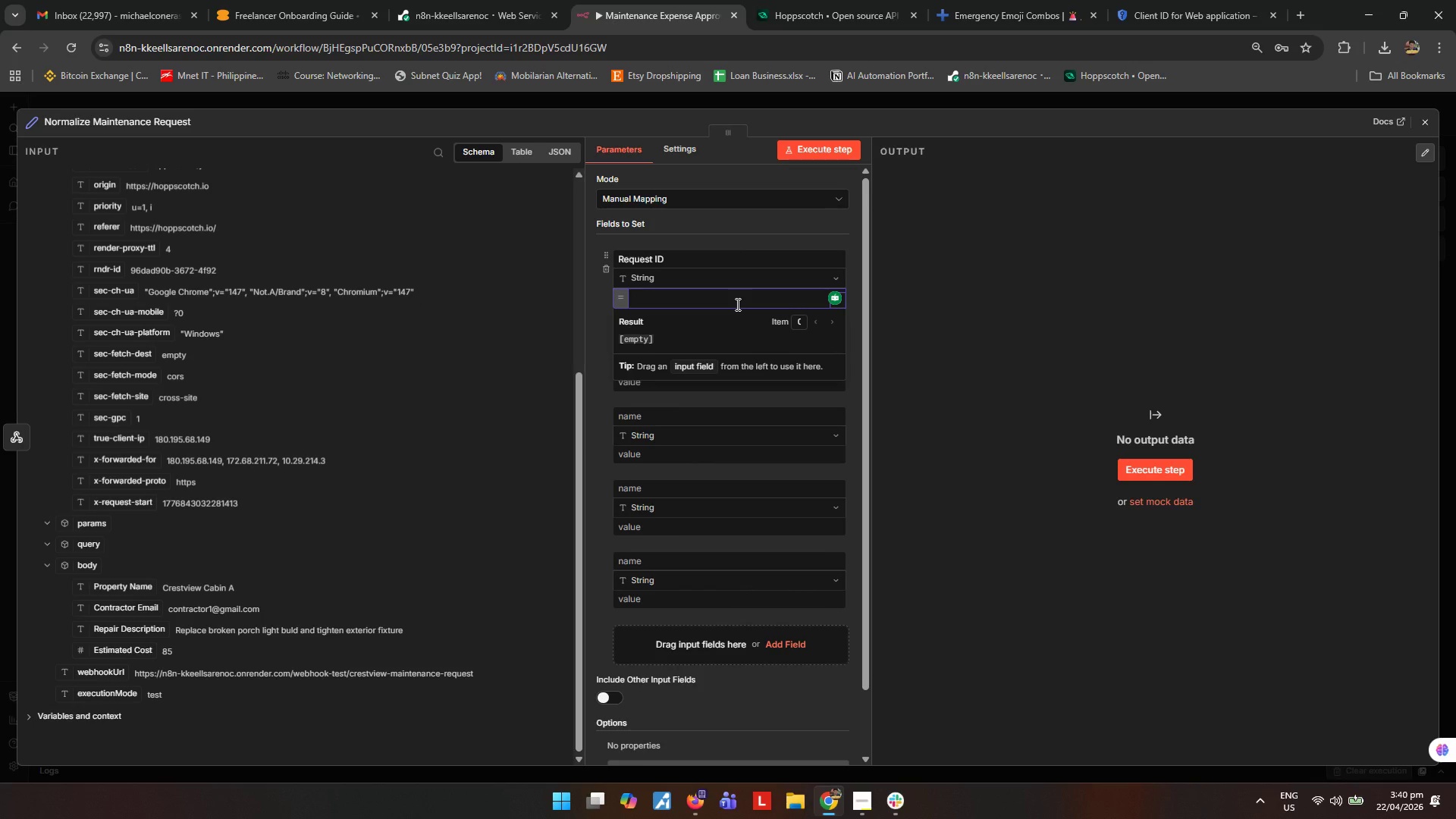 
type({{'REQ-)
 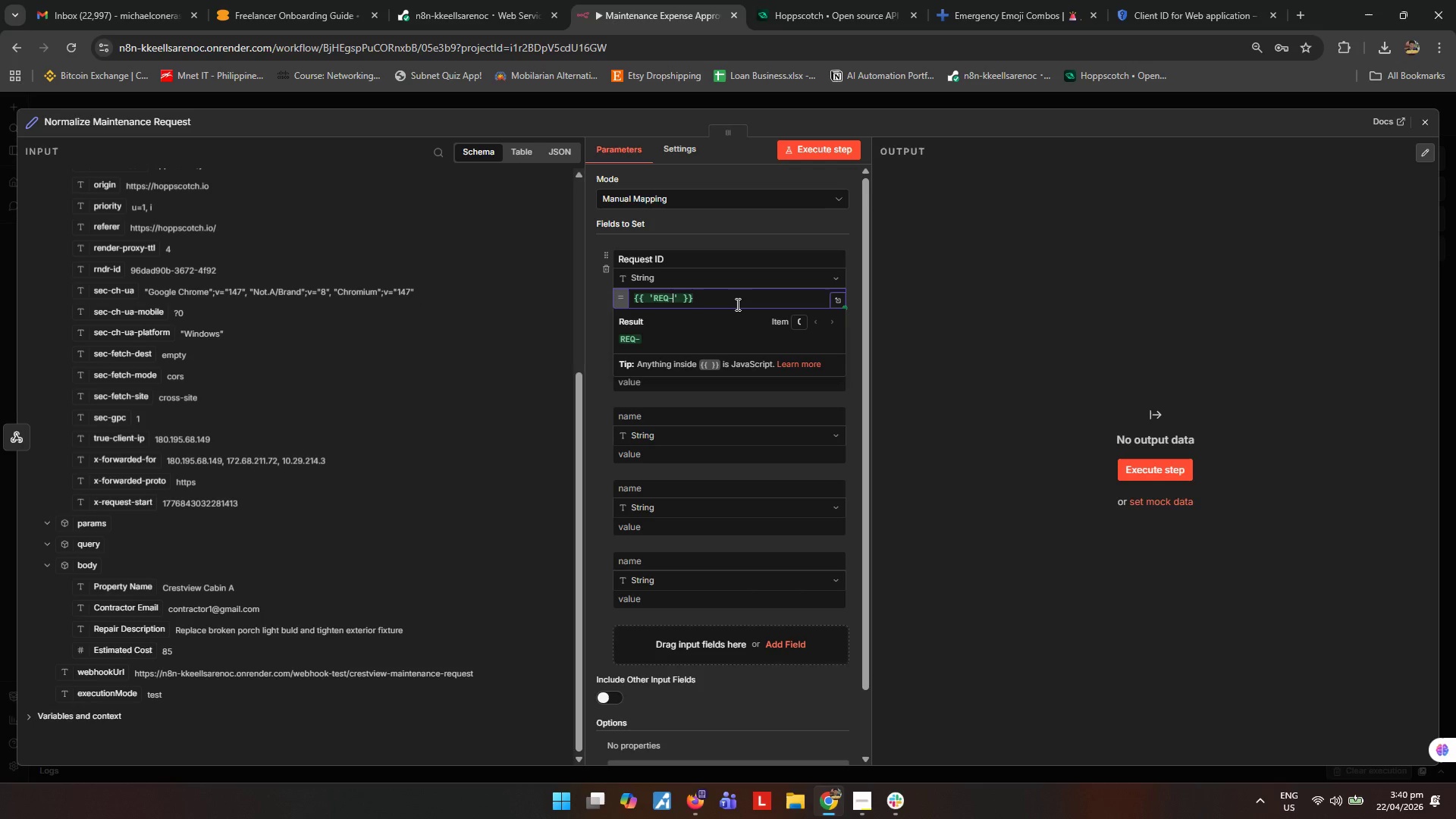 
key(ArrowRight)
 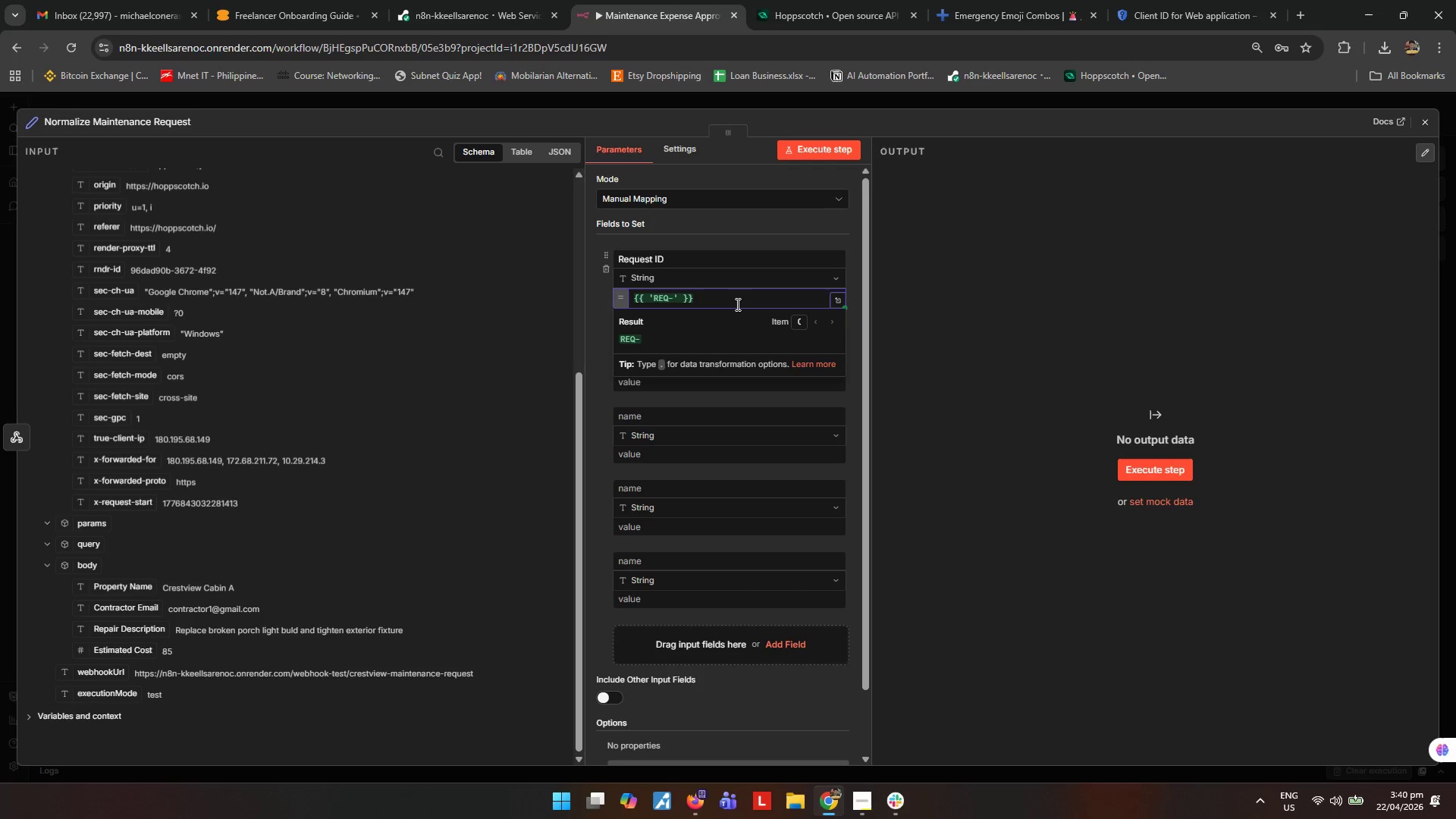 
type( + Date.now()
 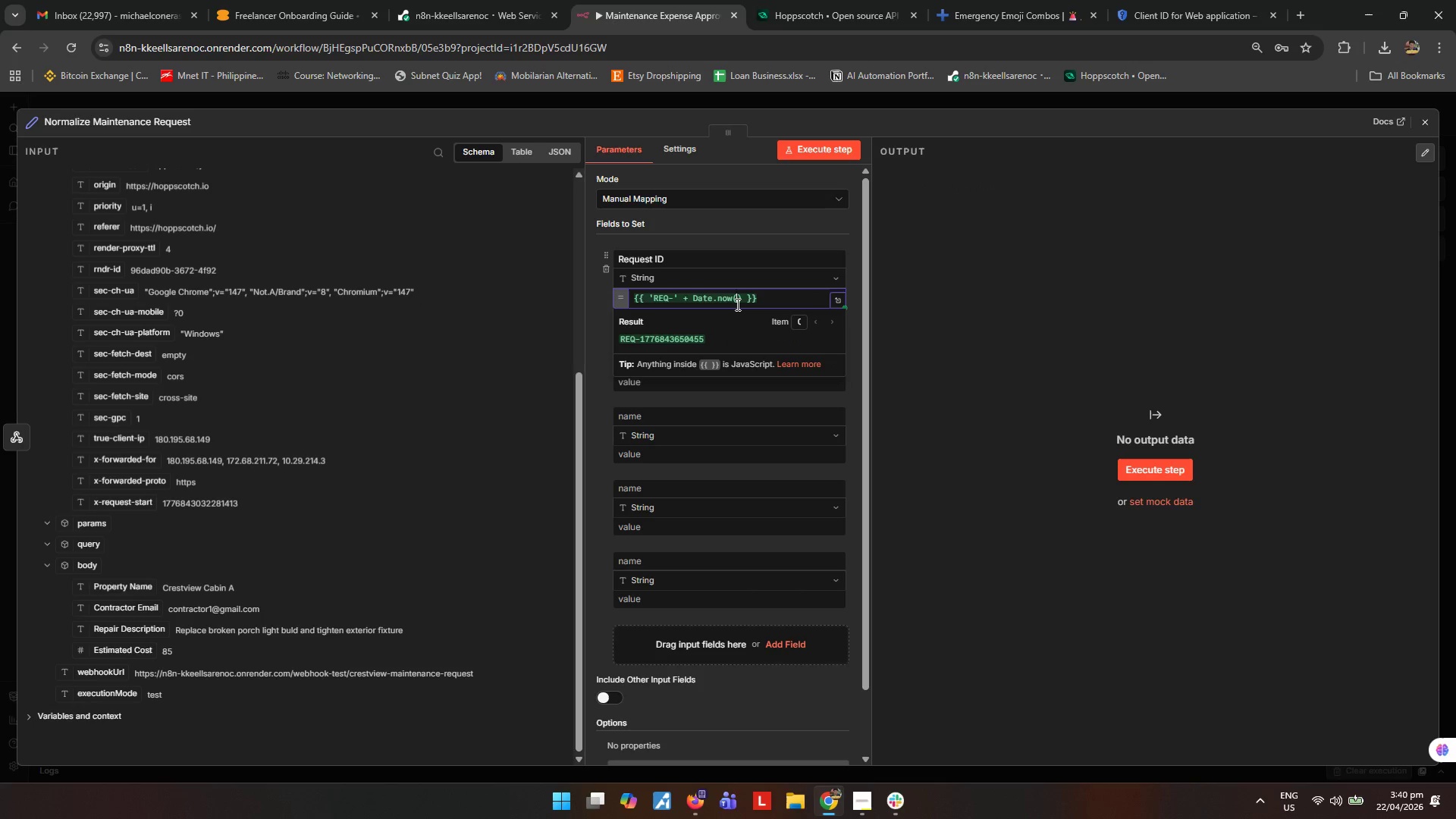 
left_click([921, 322])
 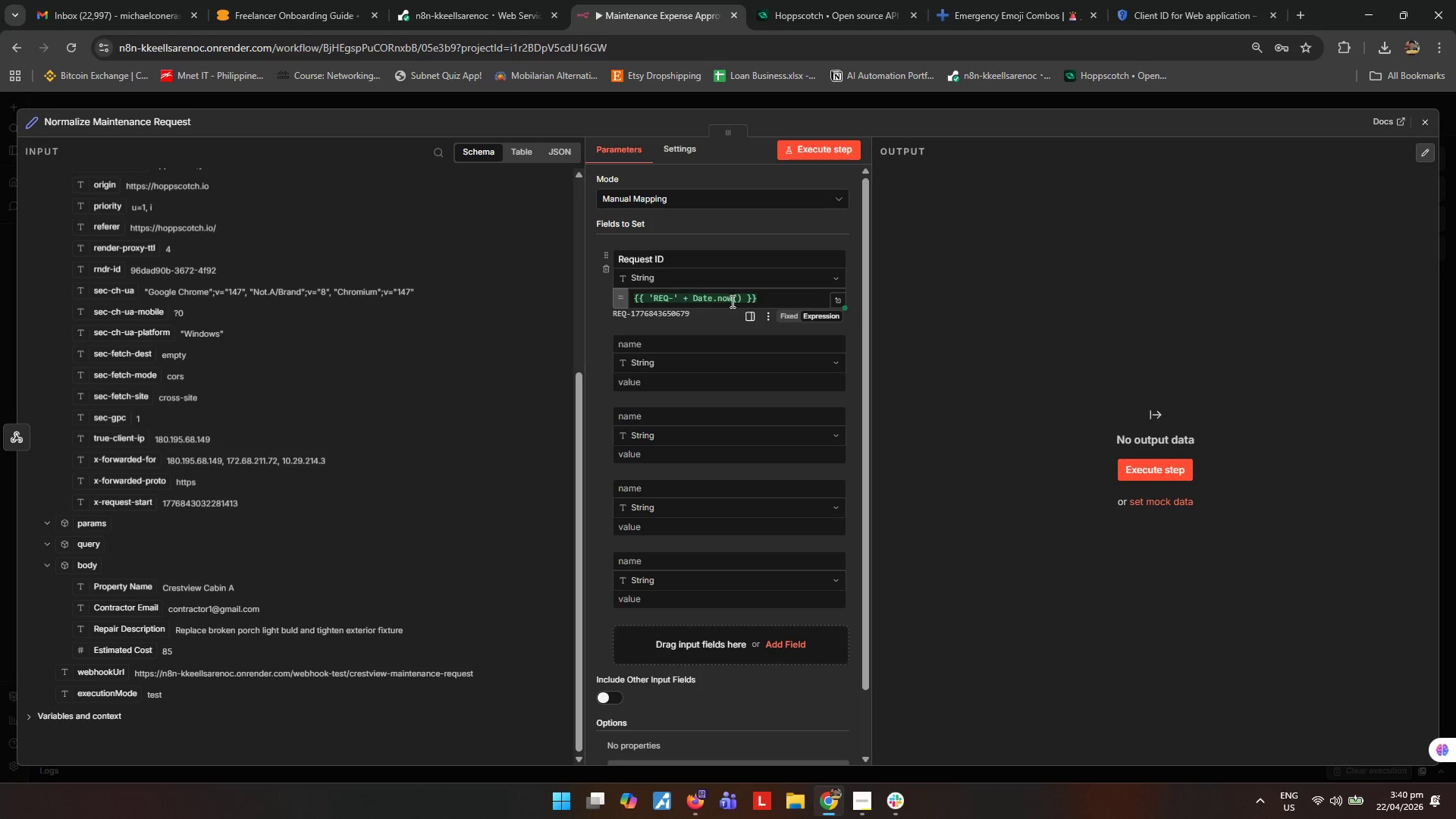 
left_click([740, 302])
 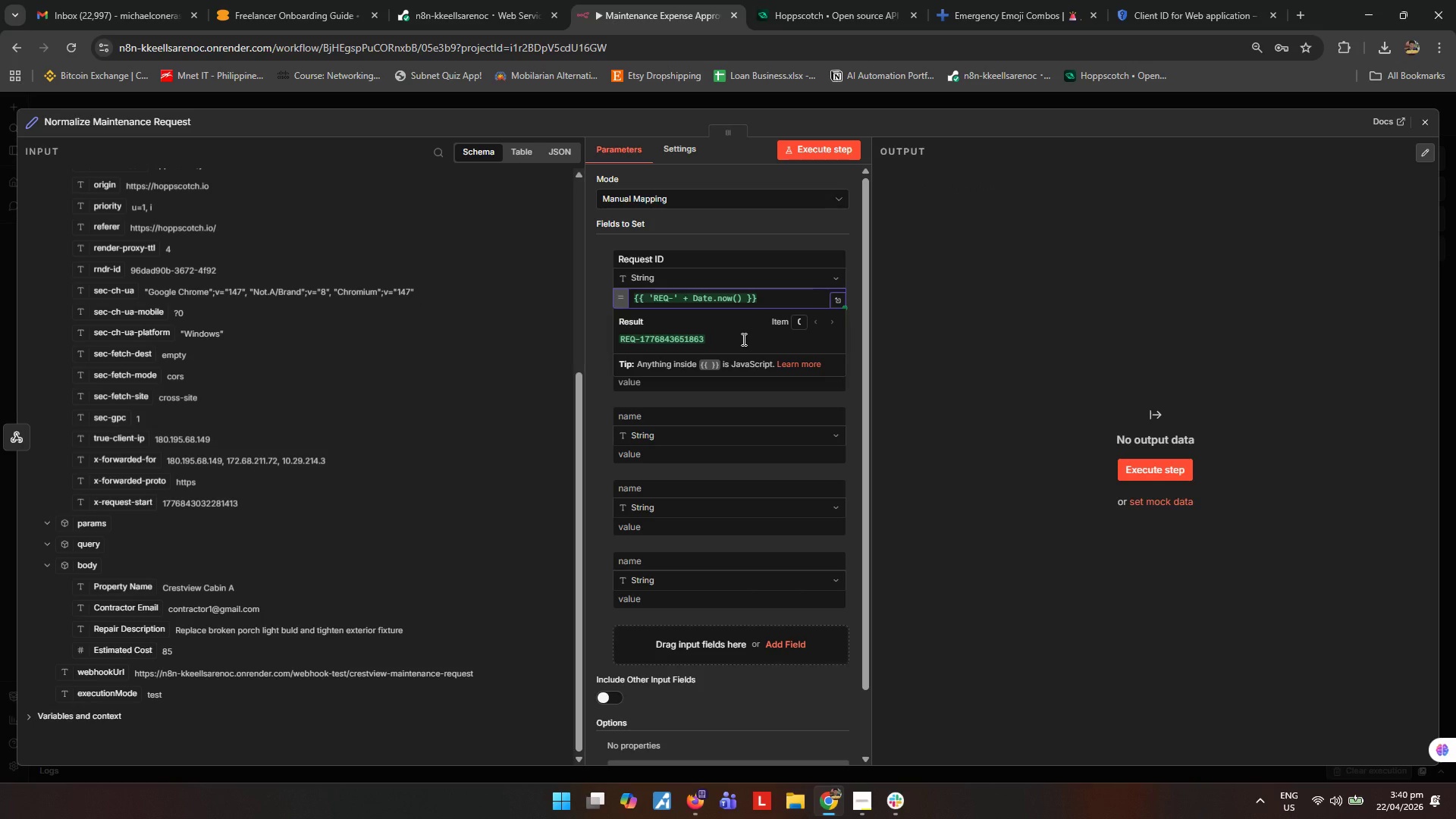 
type([NumLock][NumLock])
key(Backspace)
key(Backspace)
type(())
 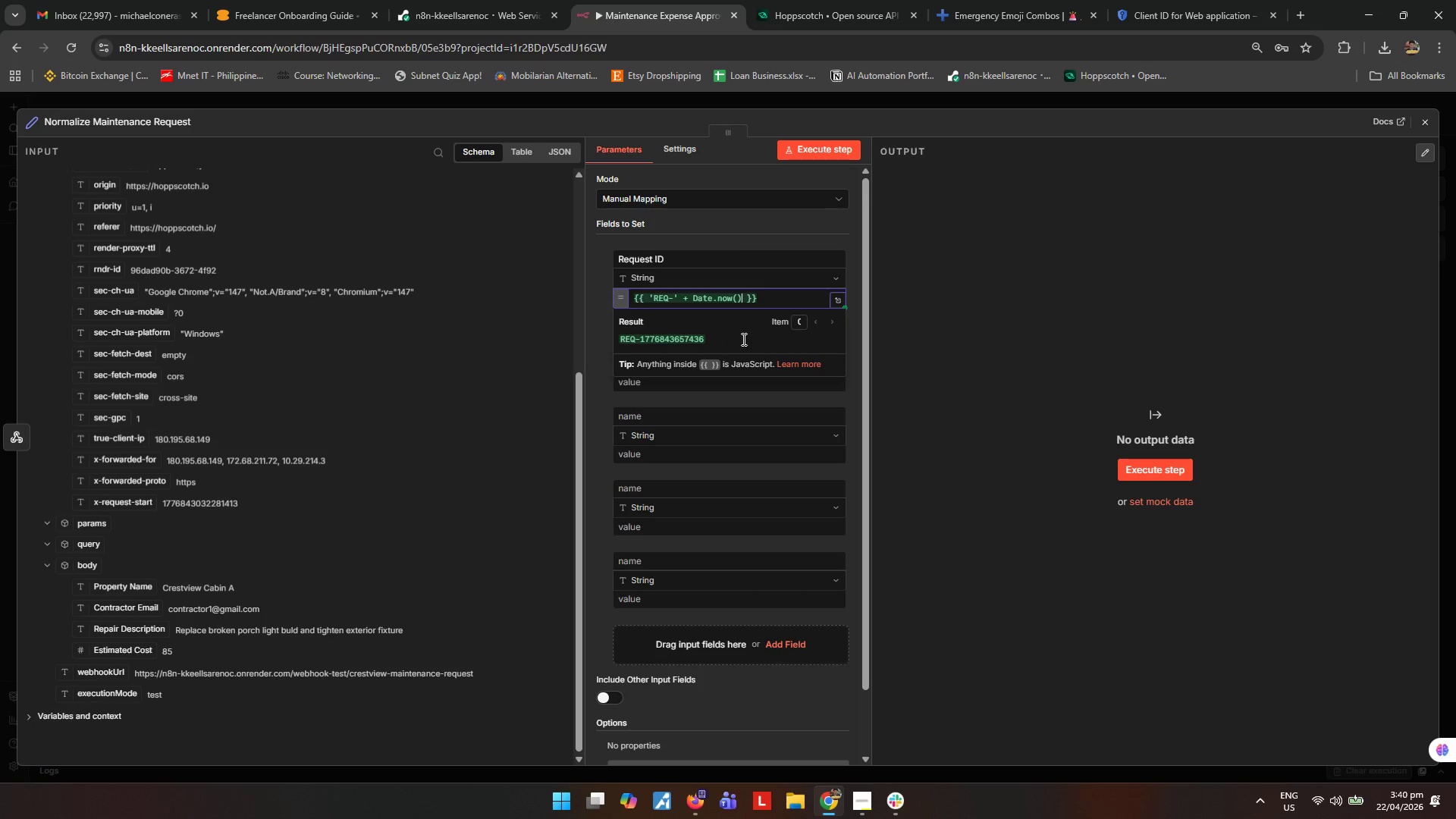 
left_click([940, 284])
 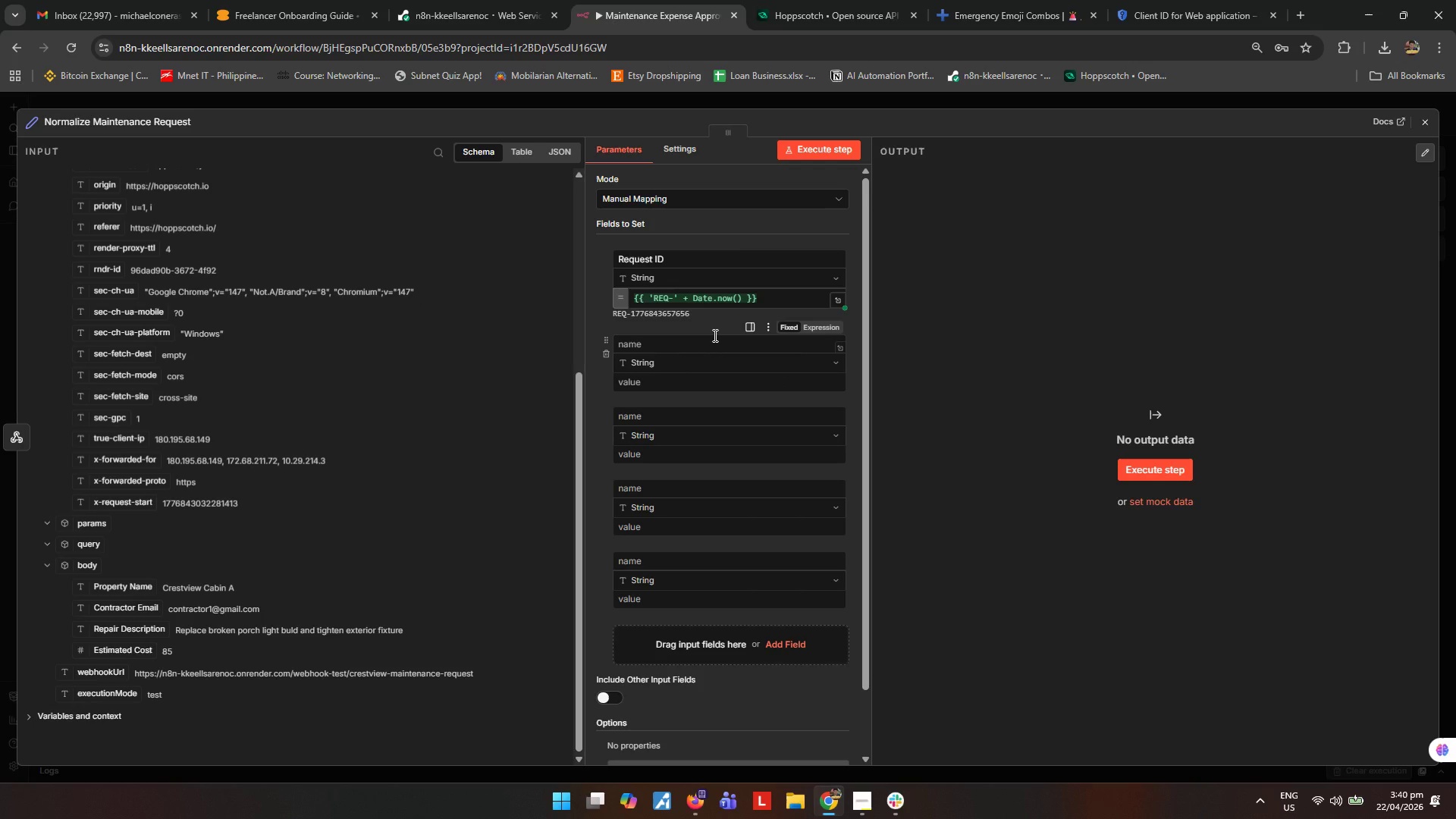 
left_click([714, 335])
 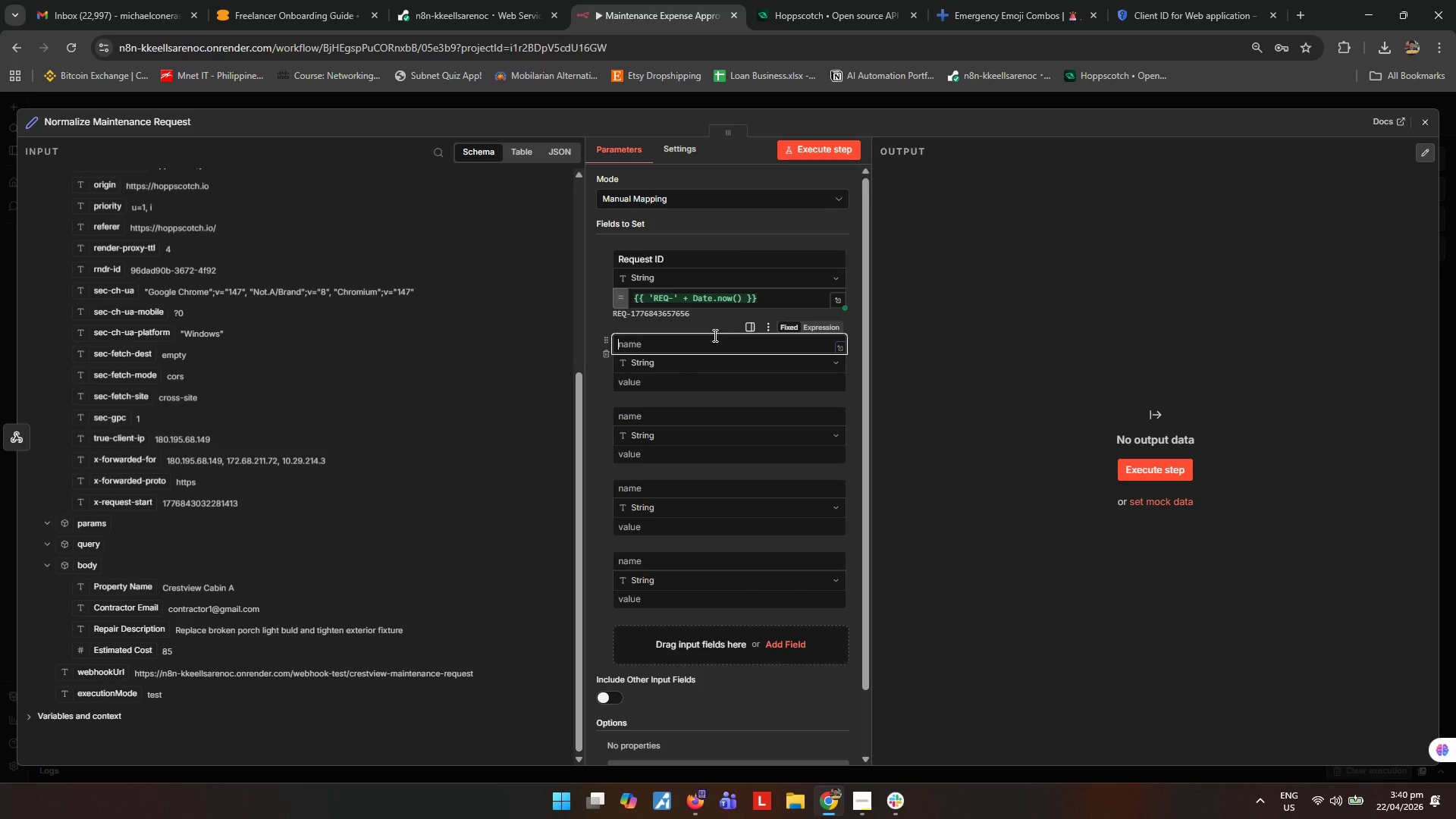 
type(Subit)
key(Backspace)
key(Backspace)
type(mitted At)
 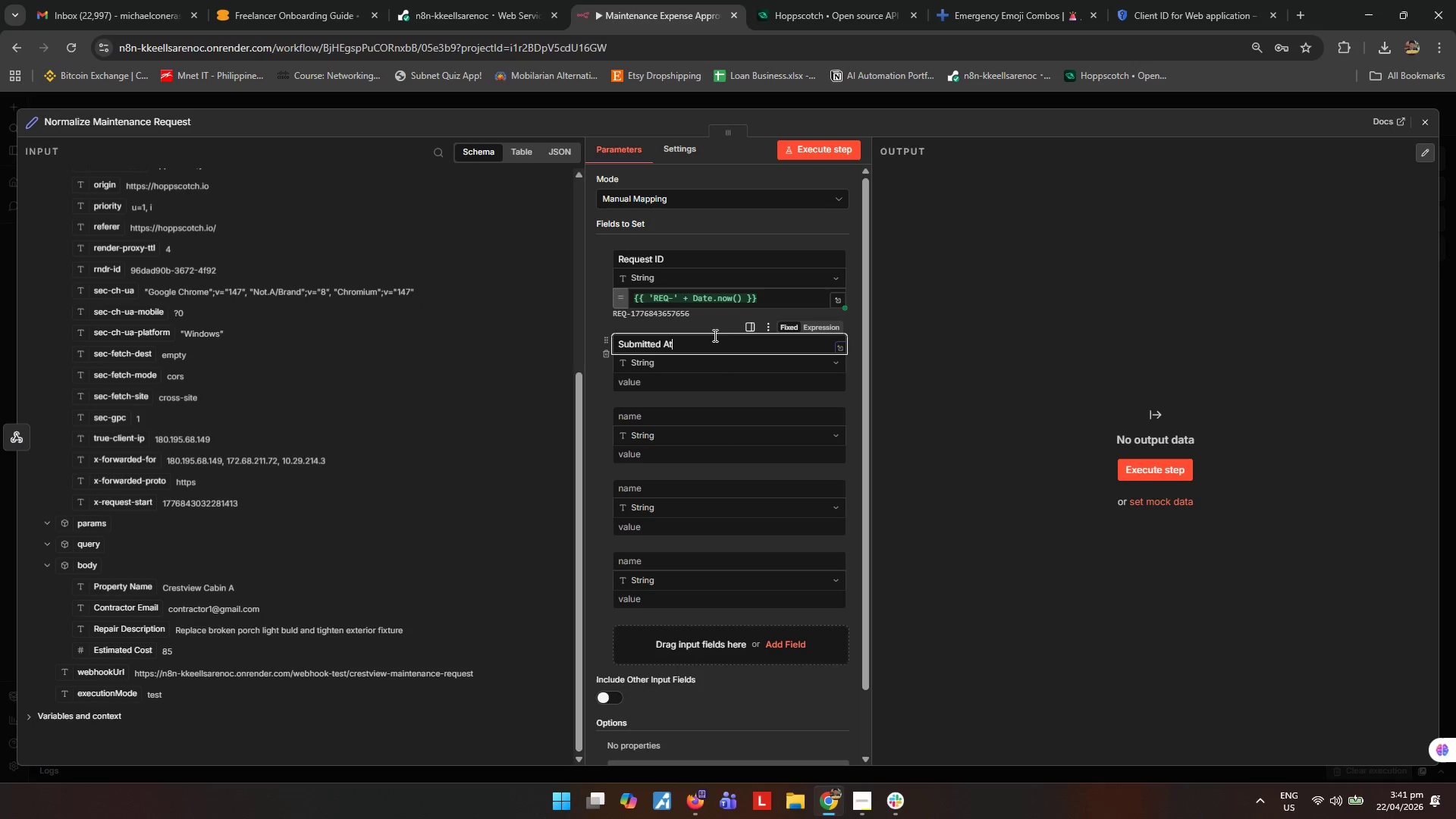 
left_click([693, 374])
 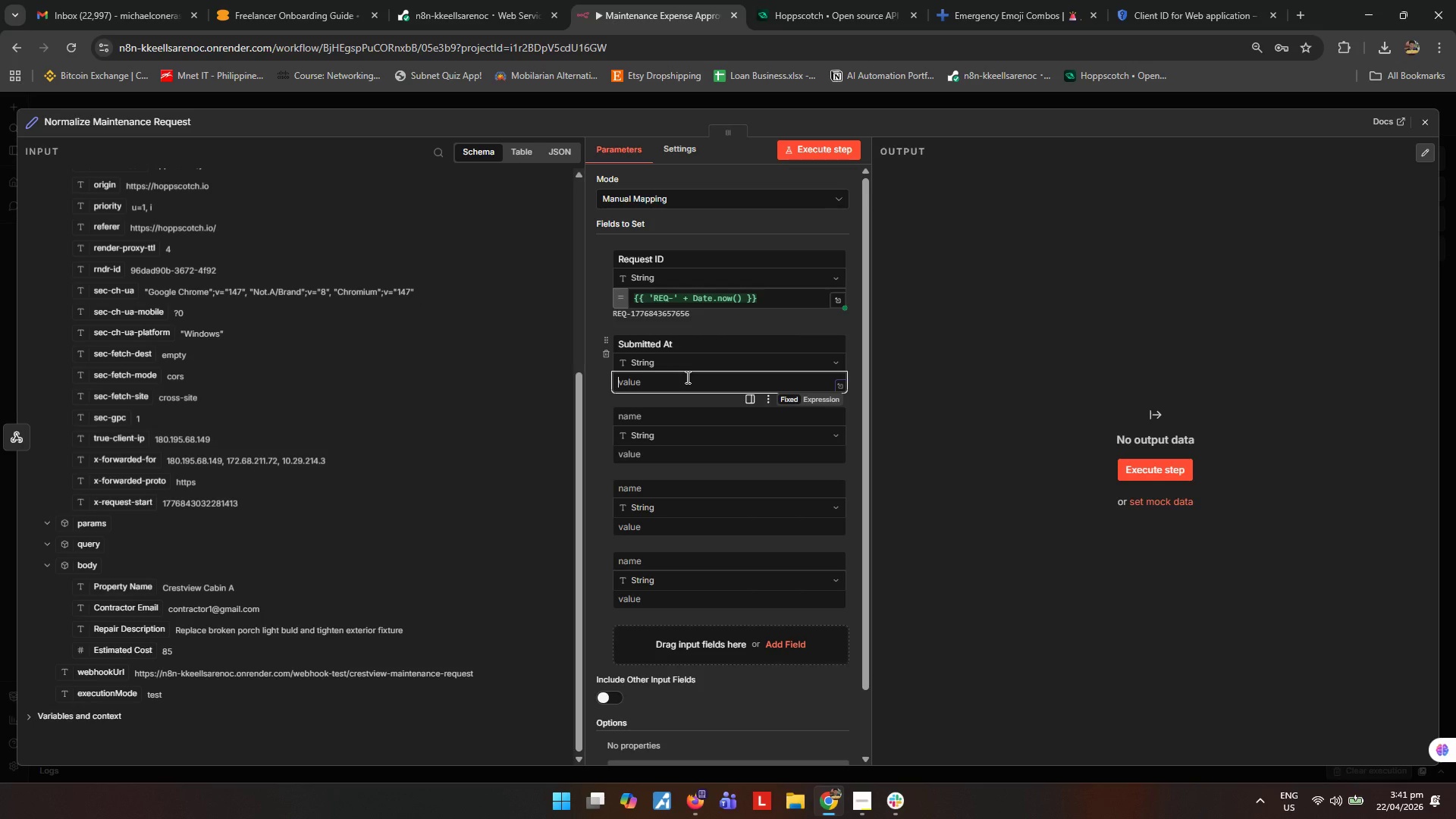 
type({{ $now)
 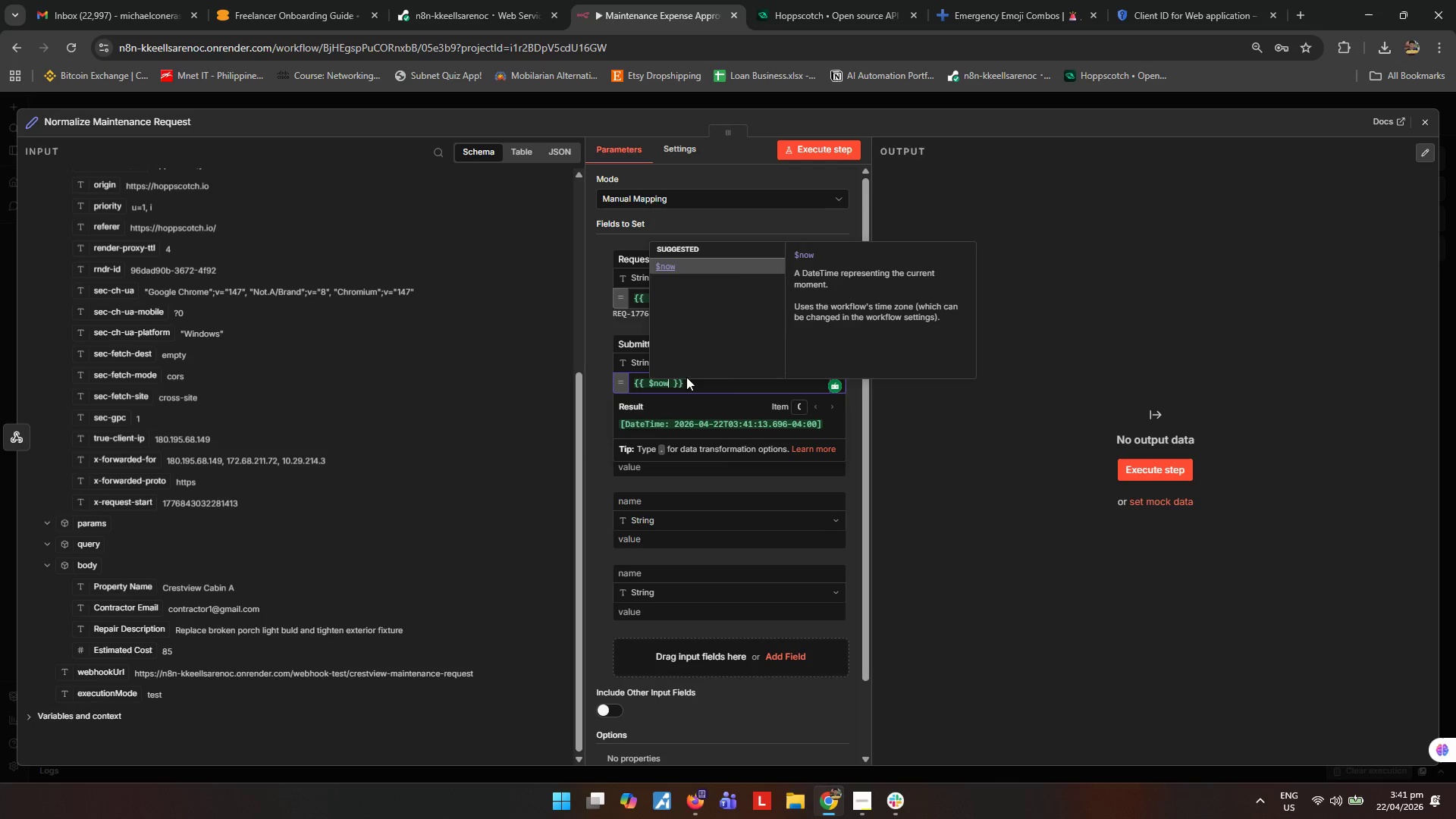 
left_click([934, 441])
 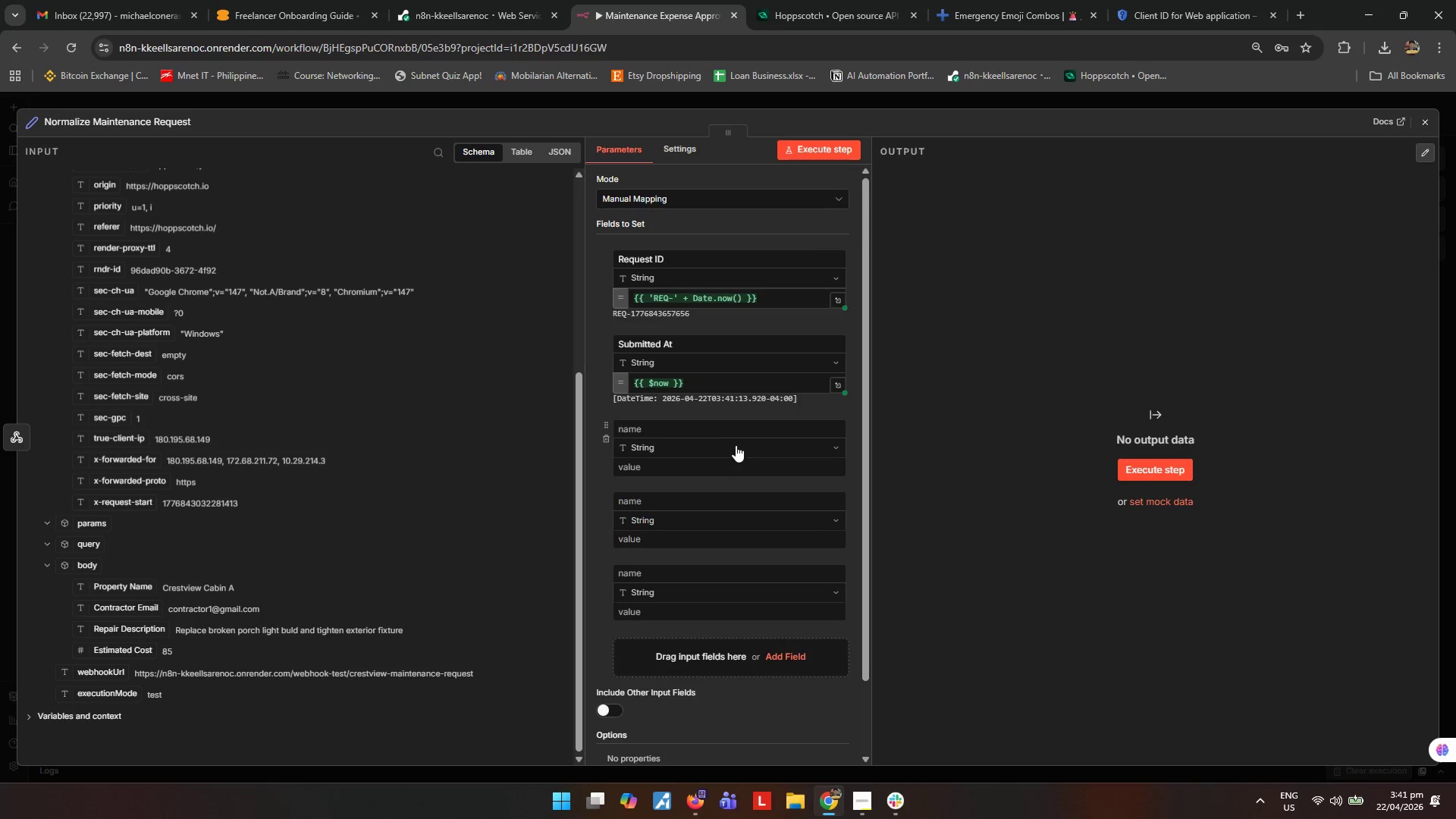 
mouse_move([733, 417])
 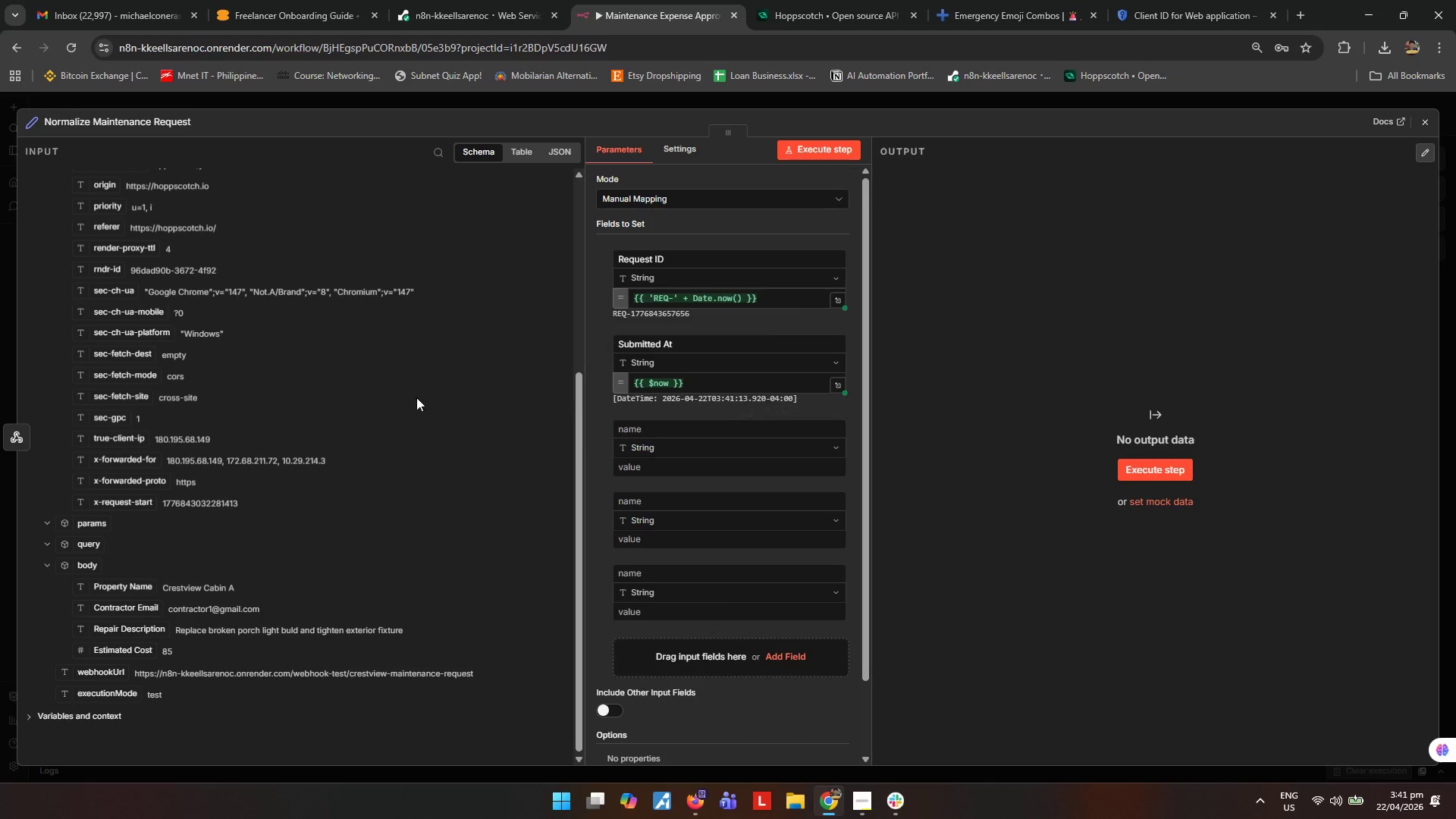 
scroll: coordinate [302, 412], scroll_direction: down, amount: 5.0
 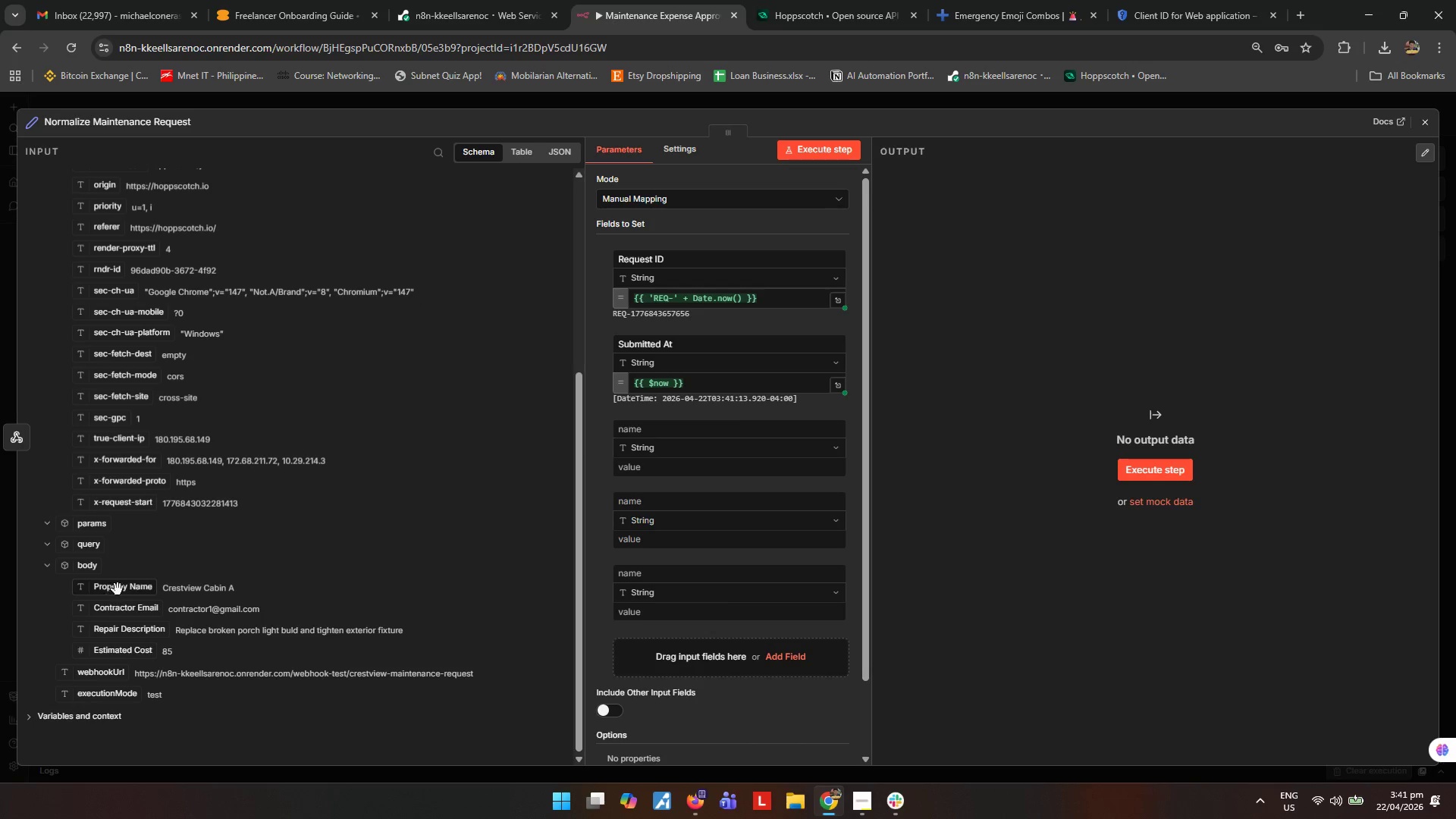 
left_click_drag(start_coordinate=[119, 588], to_coordinate=[695, 464])
 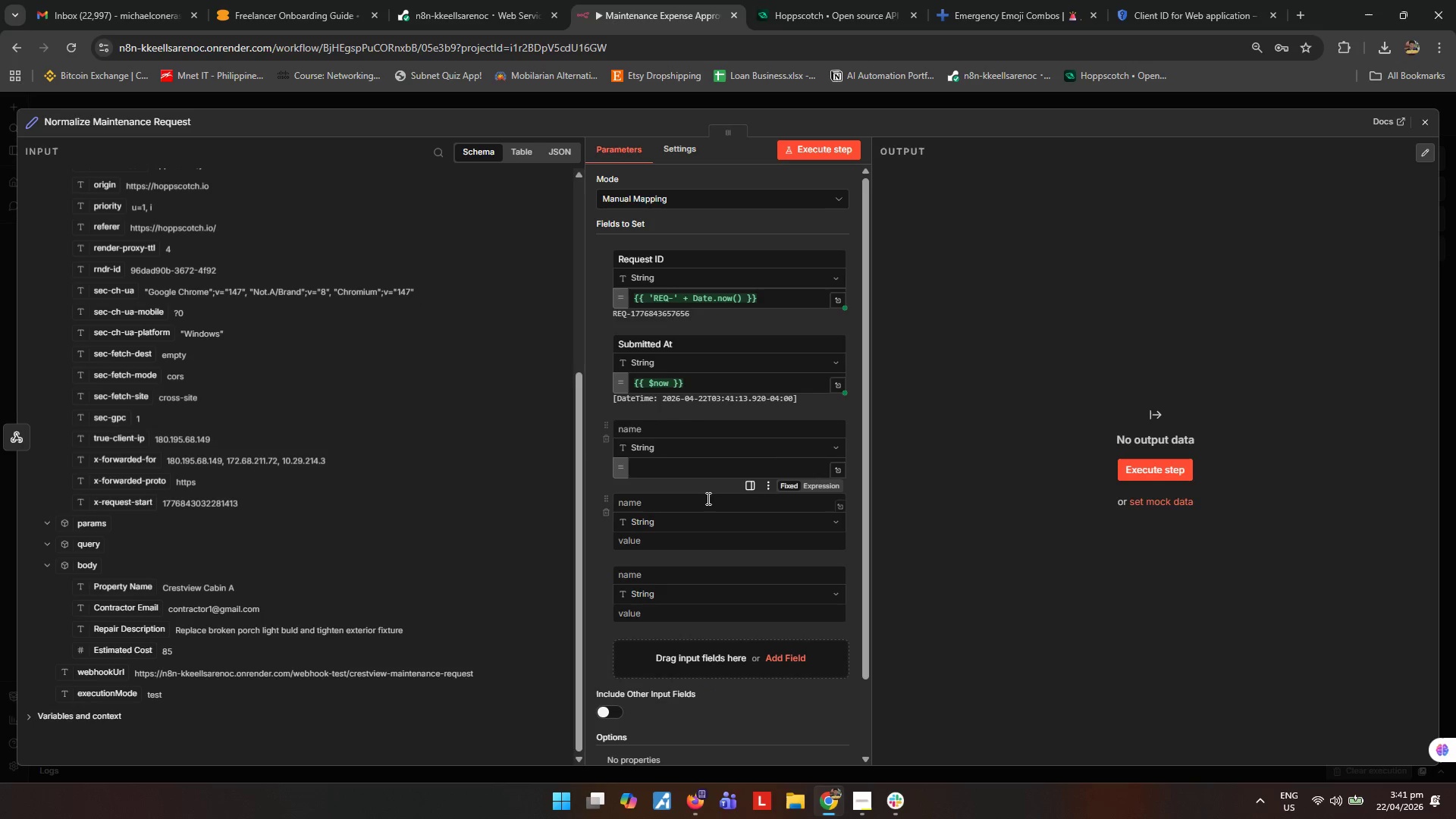 
scroll: coordinate [707, 499], scroll_direction: down, amount: 2.0
 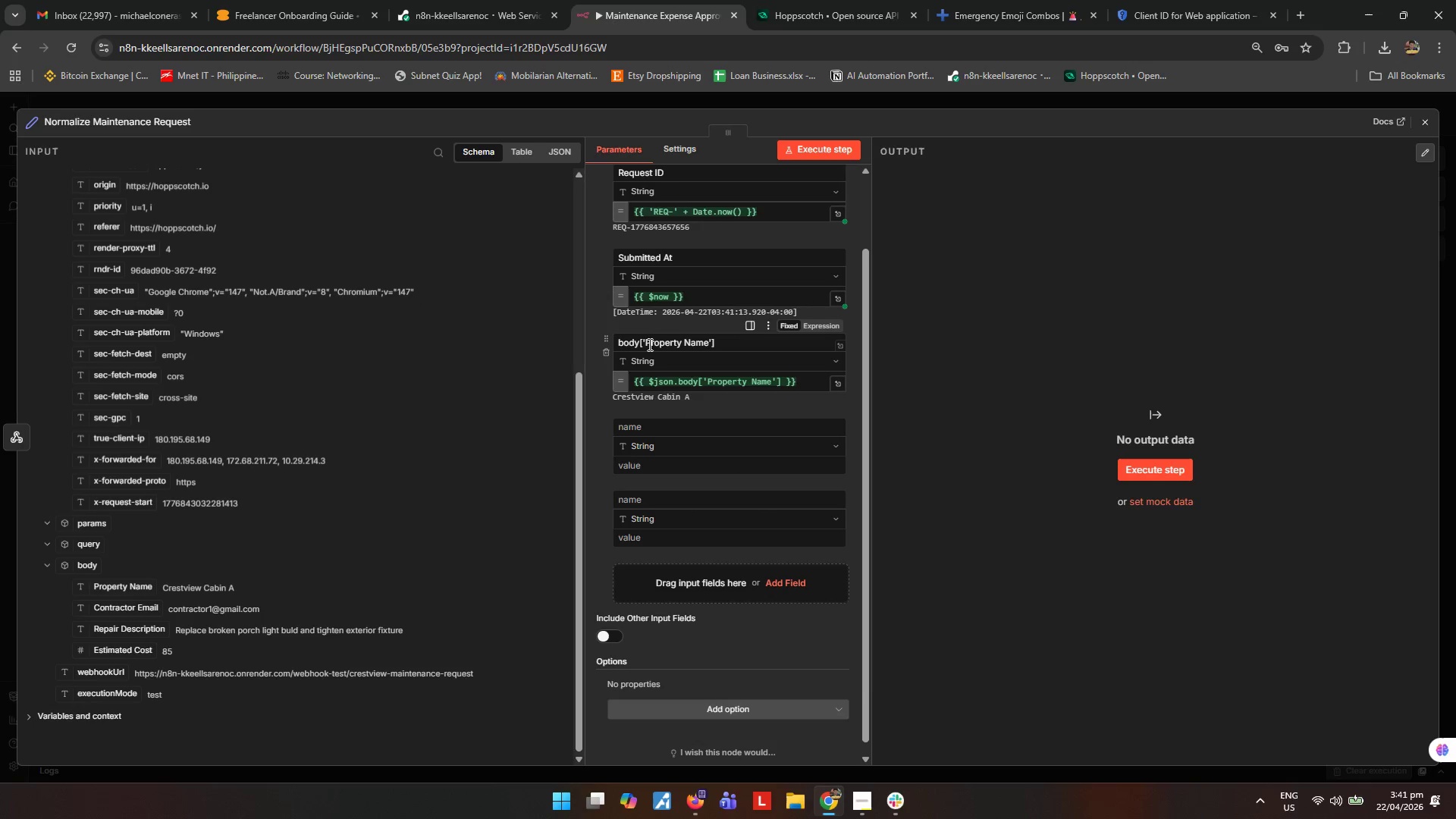 
left_click_drag(start_coordinate=[730, 345], to_coordinate=[448, 366])
 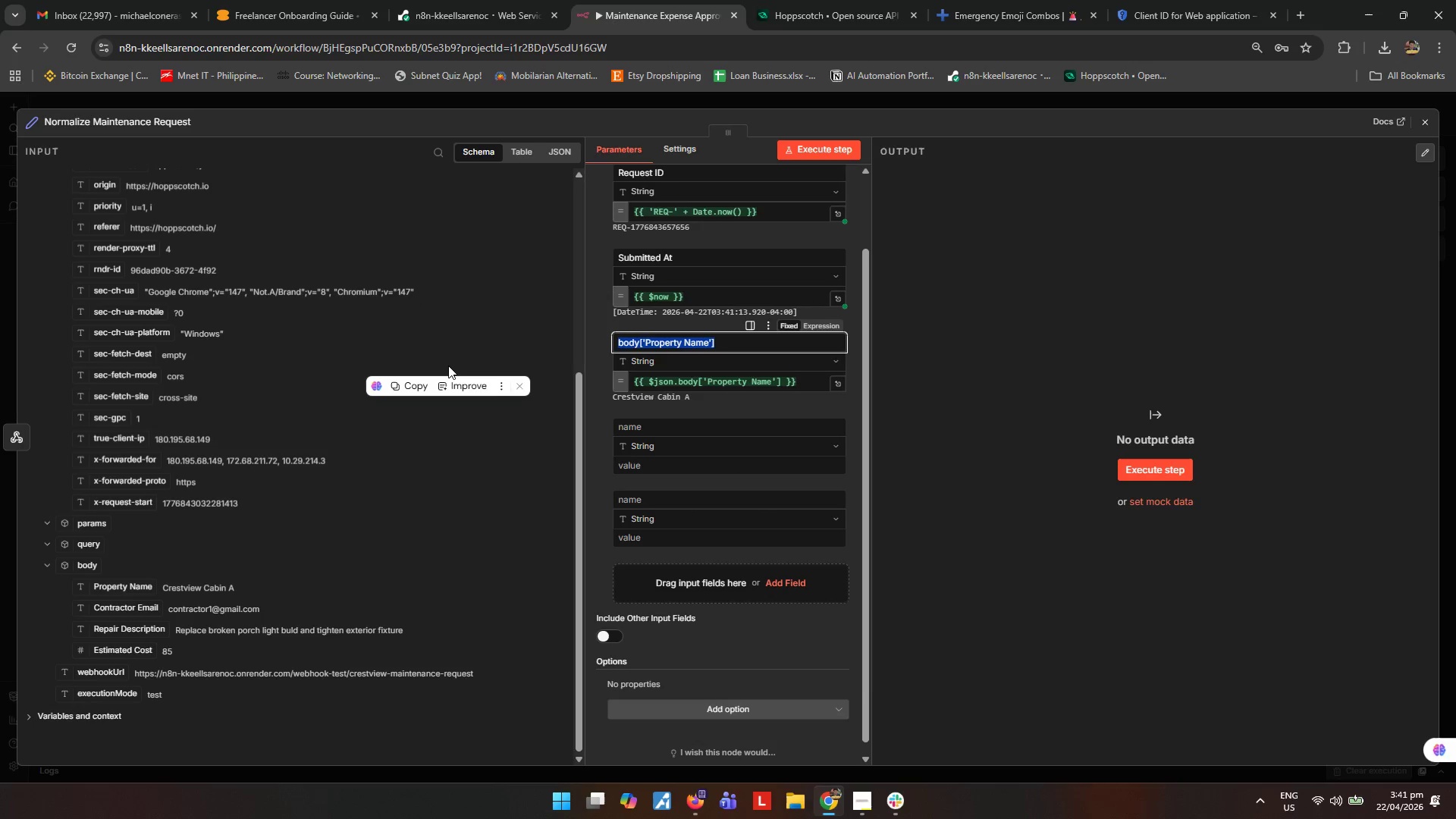 
type(Property Name)
 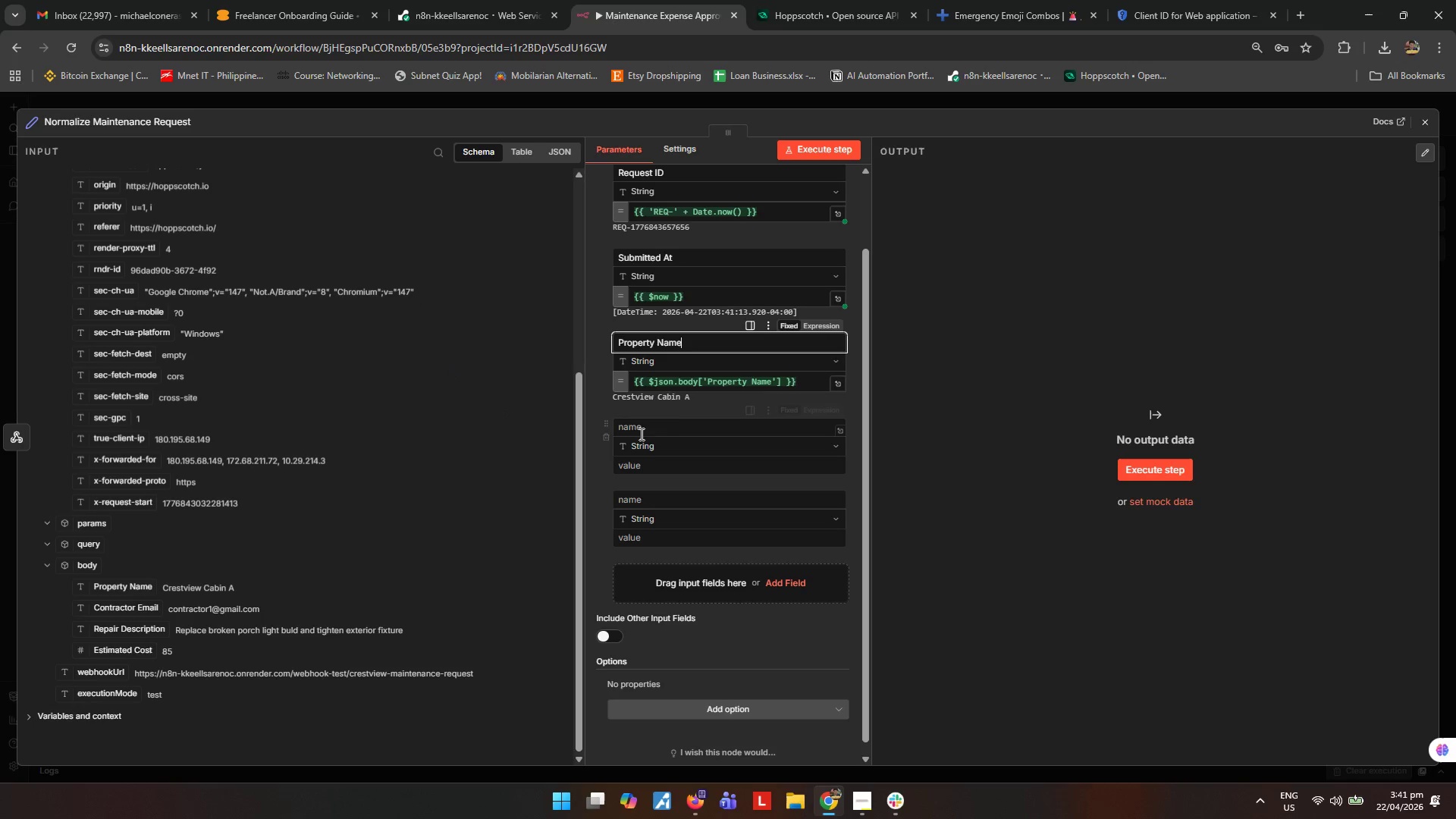 
left_click([679, 422])
 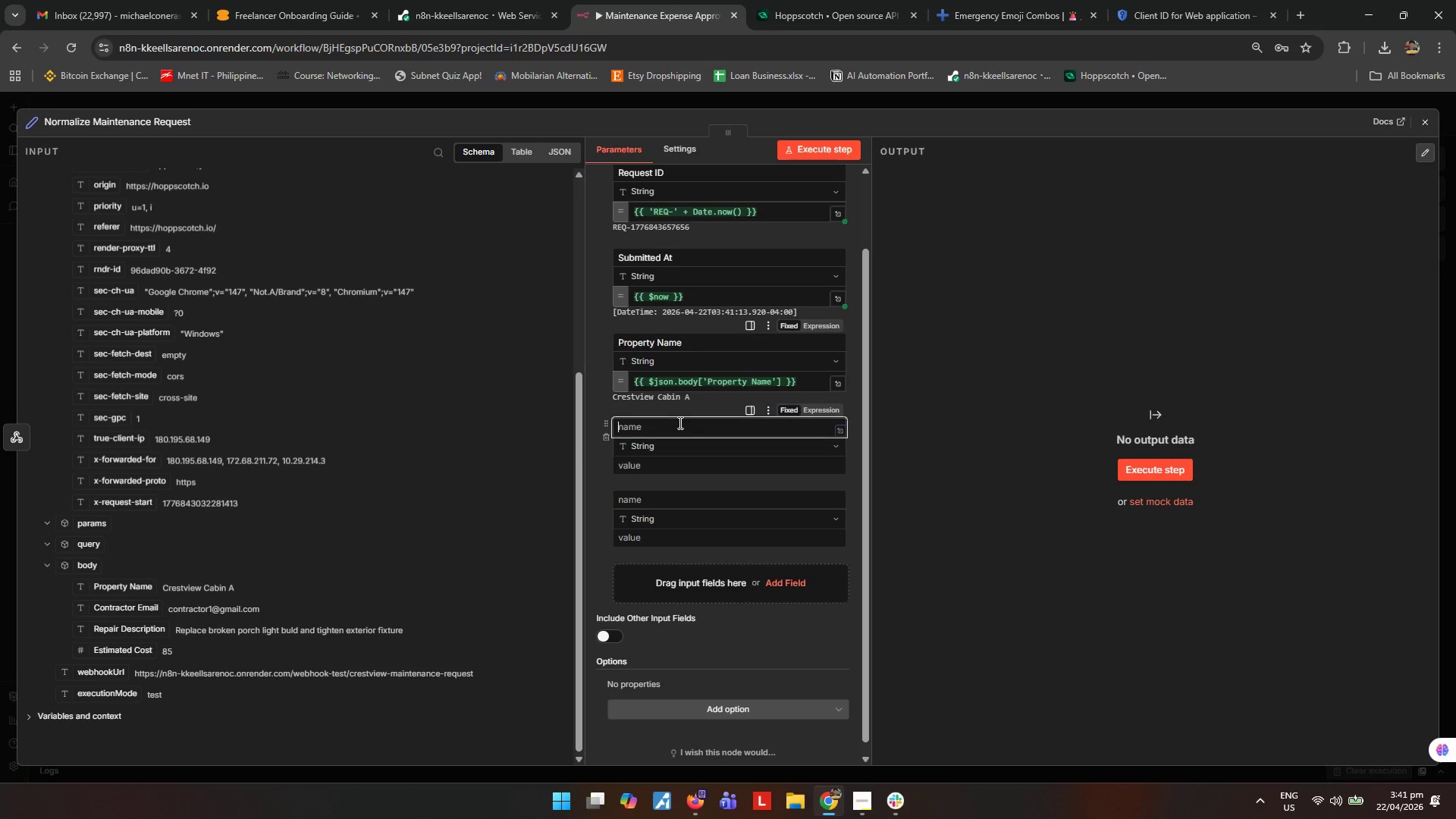 
type(Contractor Email)
 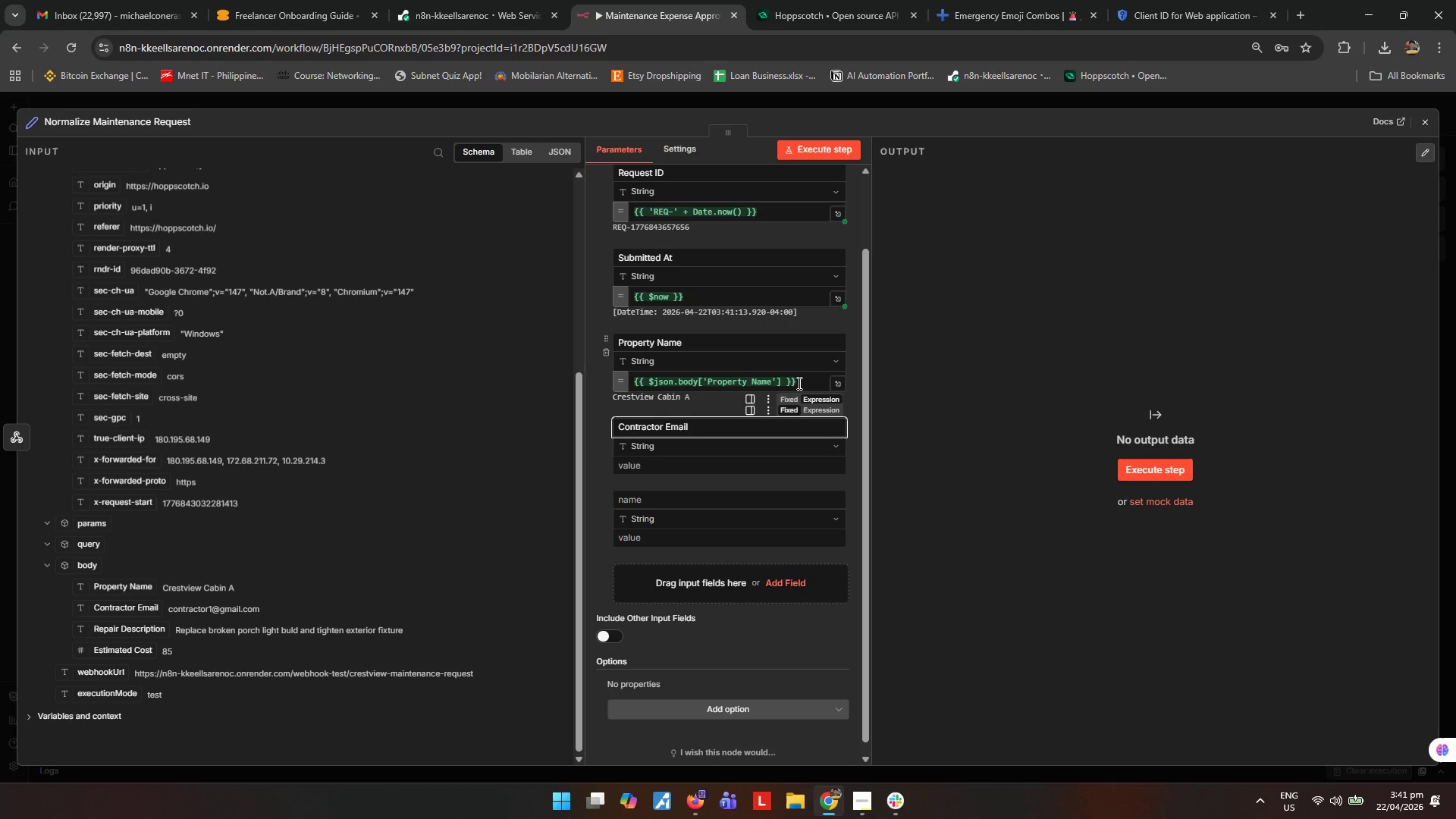 
left_click([783, 381])
 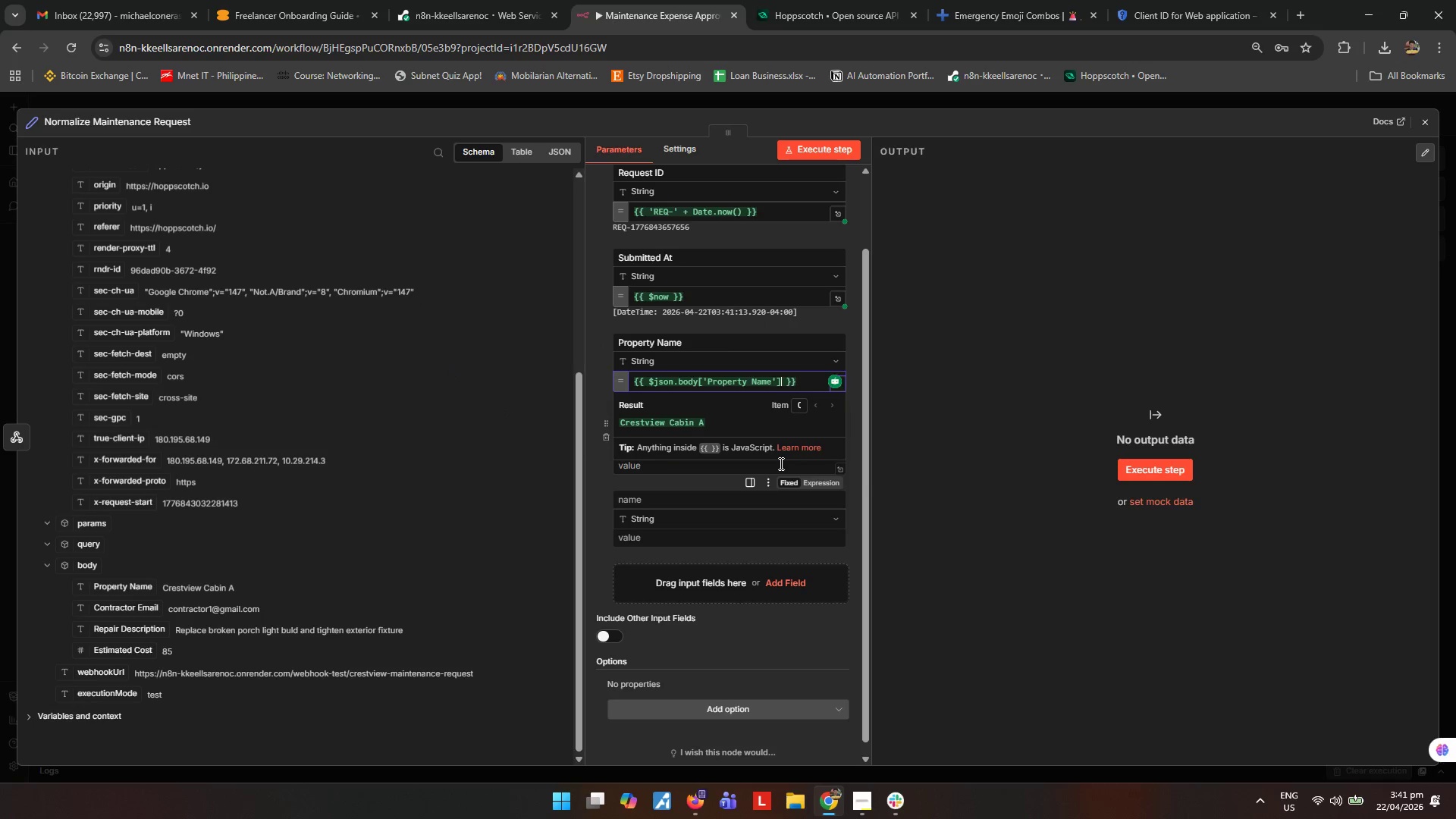 
type(.trim()
 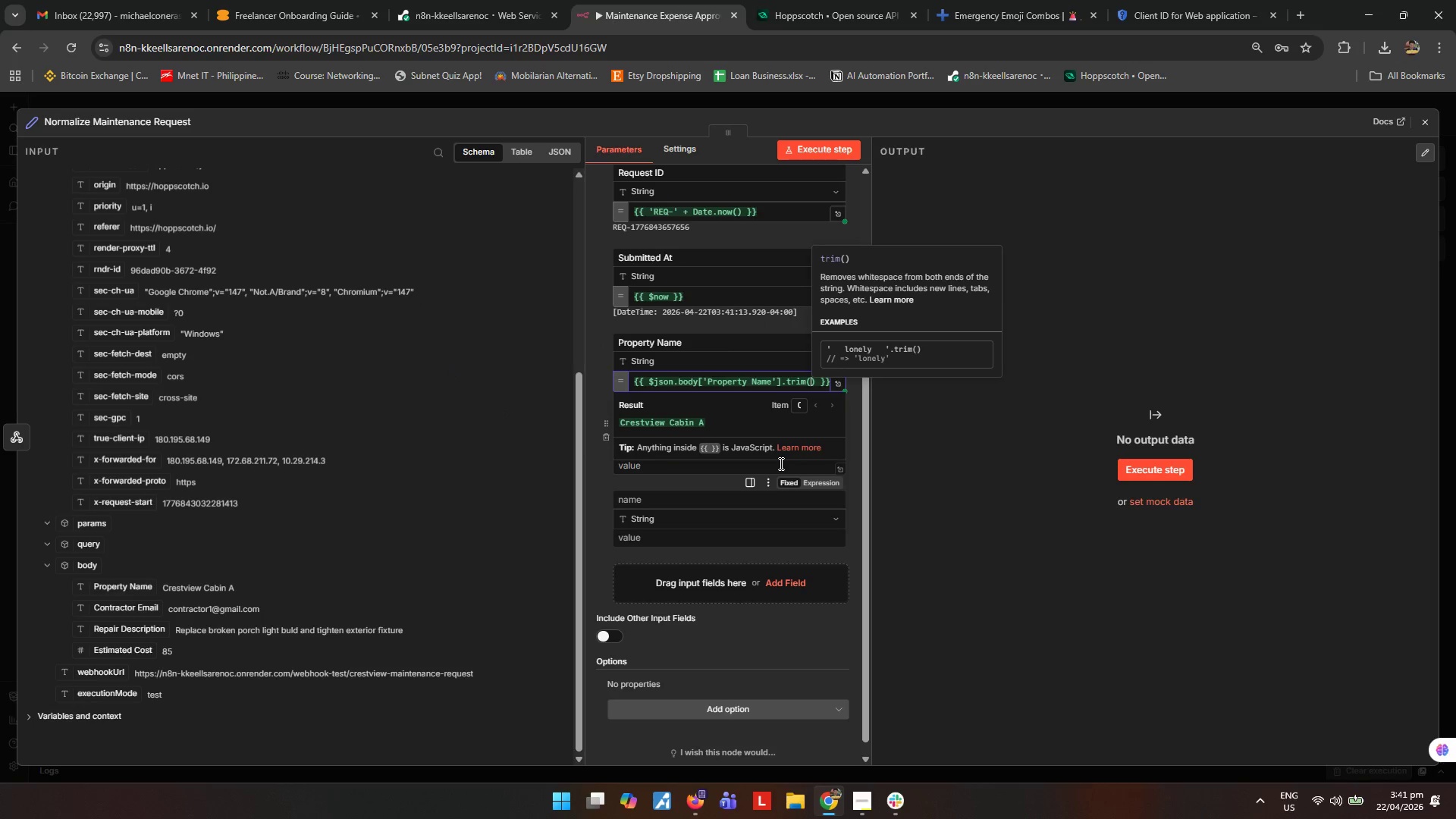 
key(ArrowRight)
 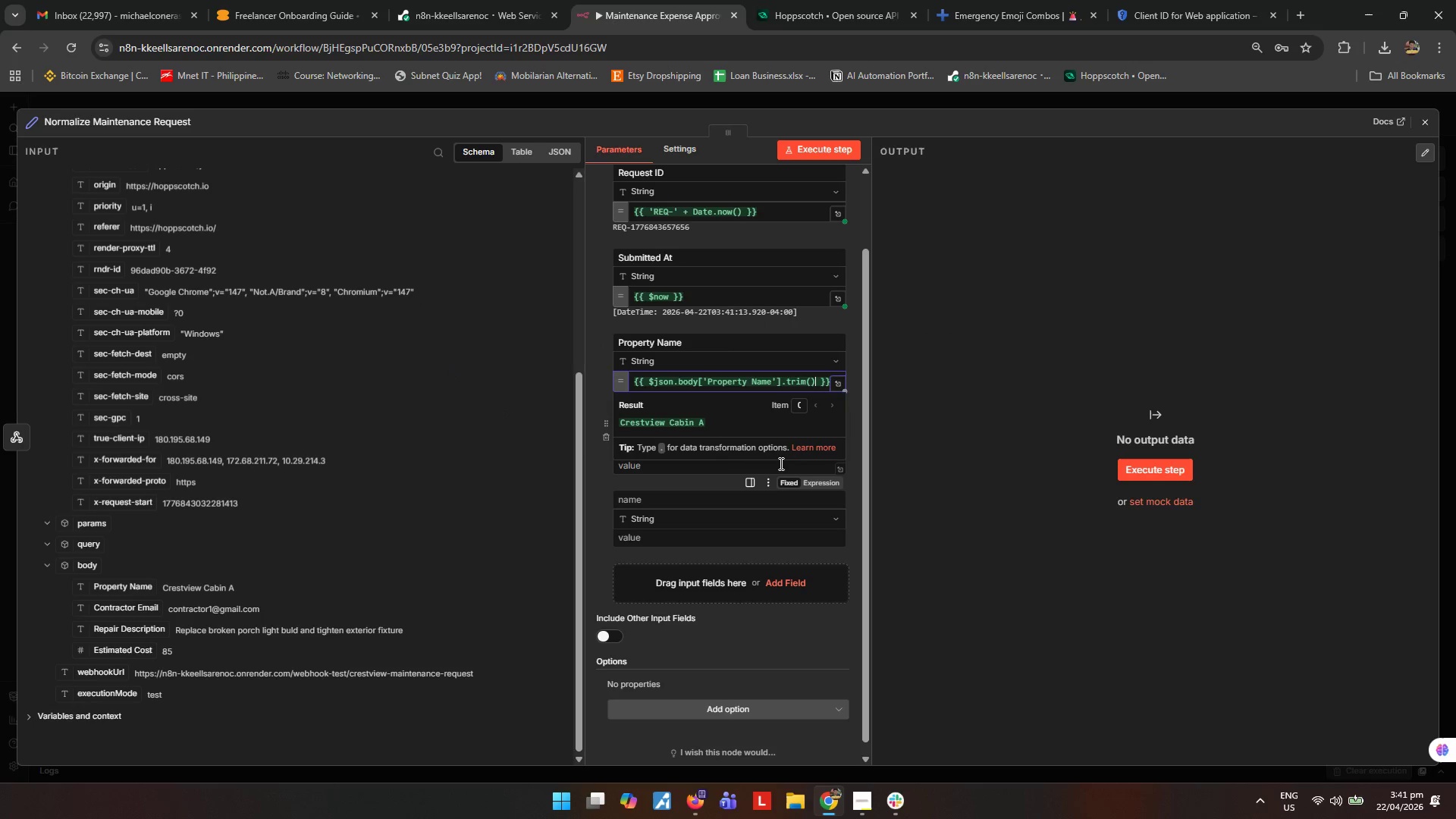 
type(.split(' )
 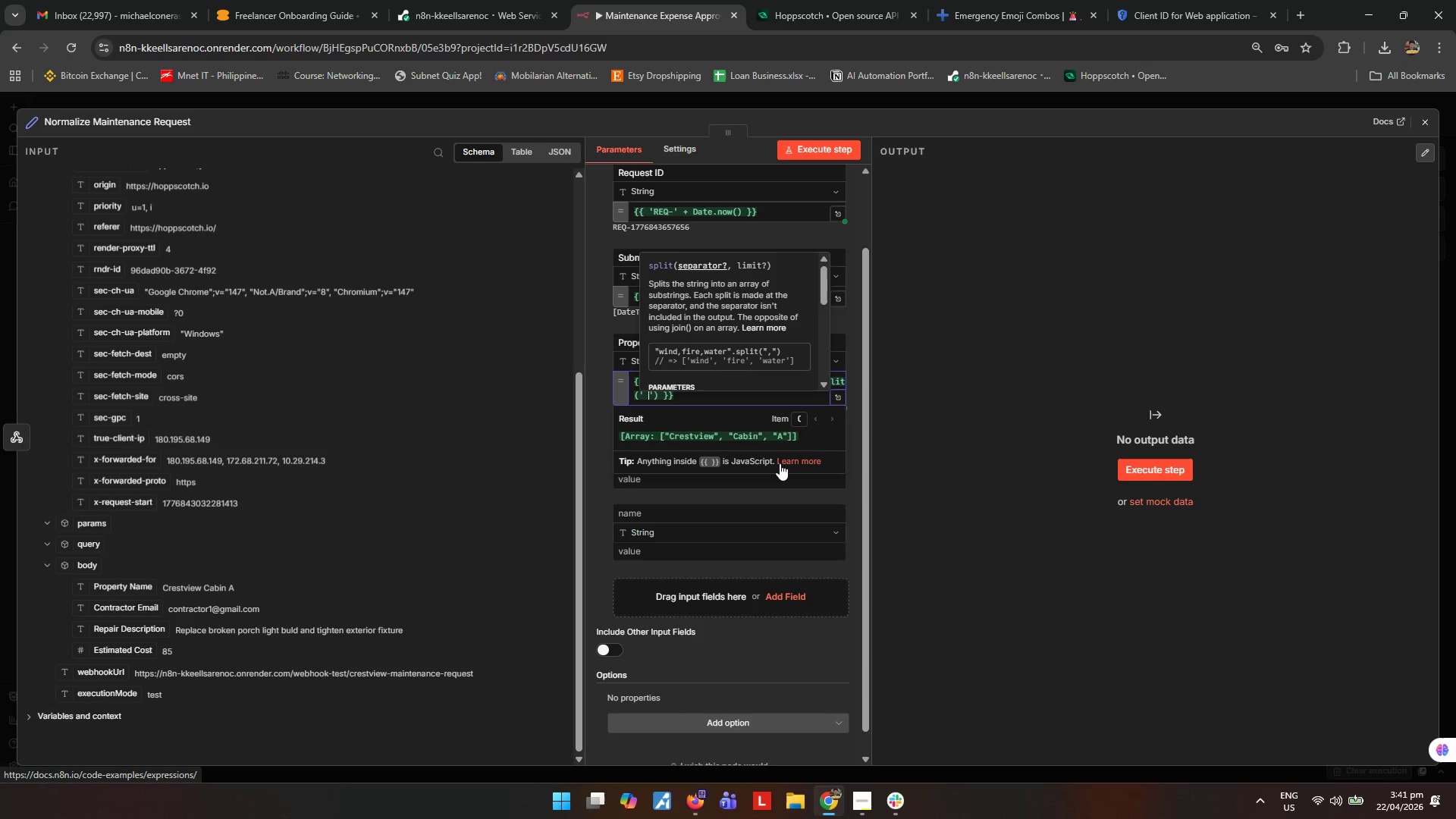 
 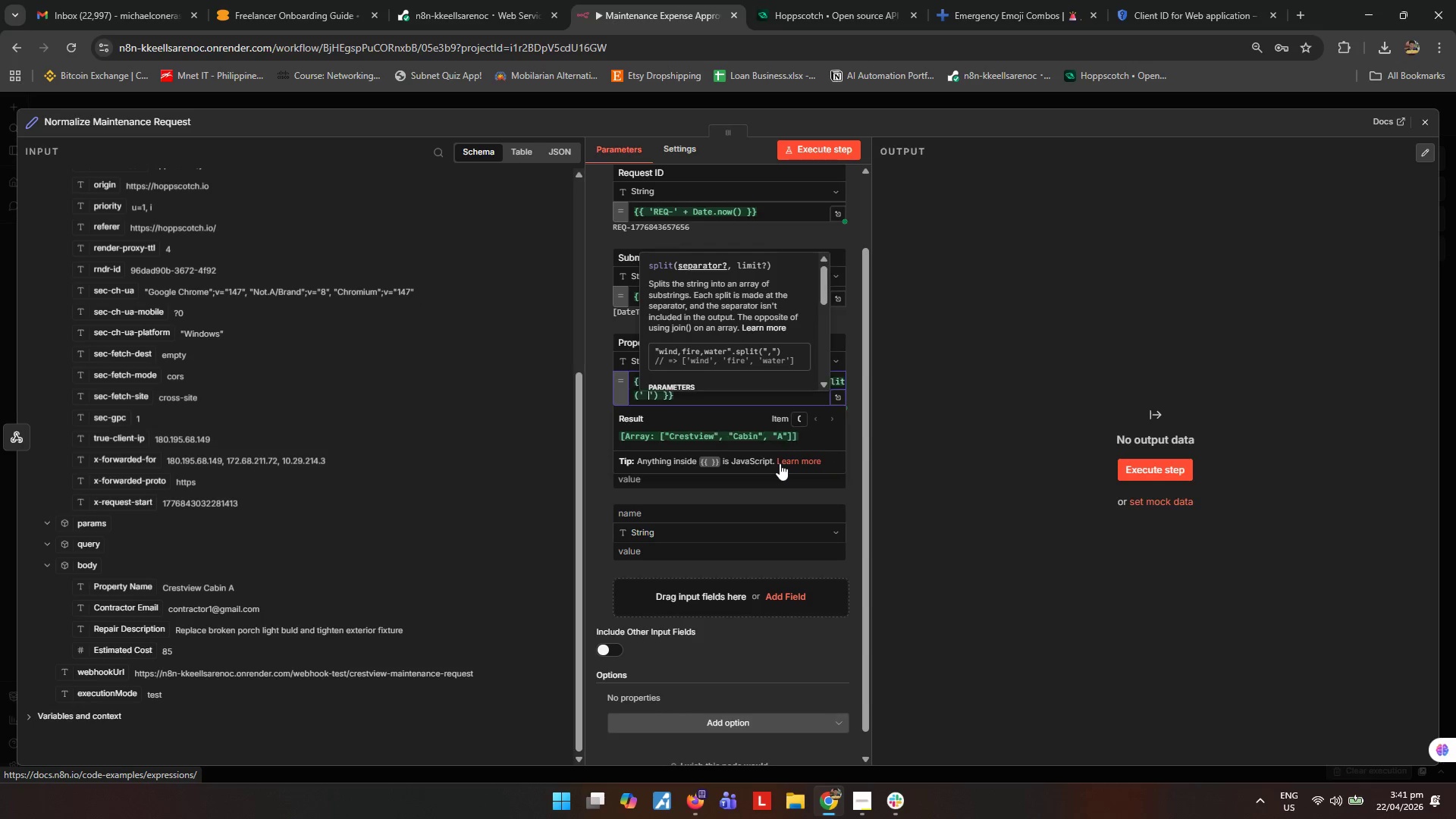 
key(ArrowRight)
 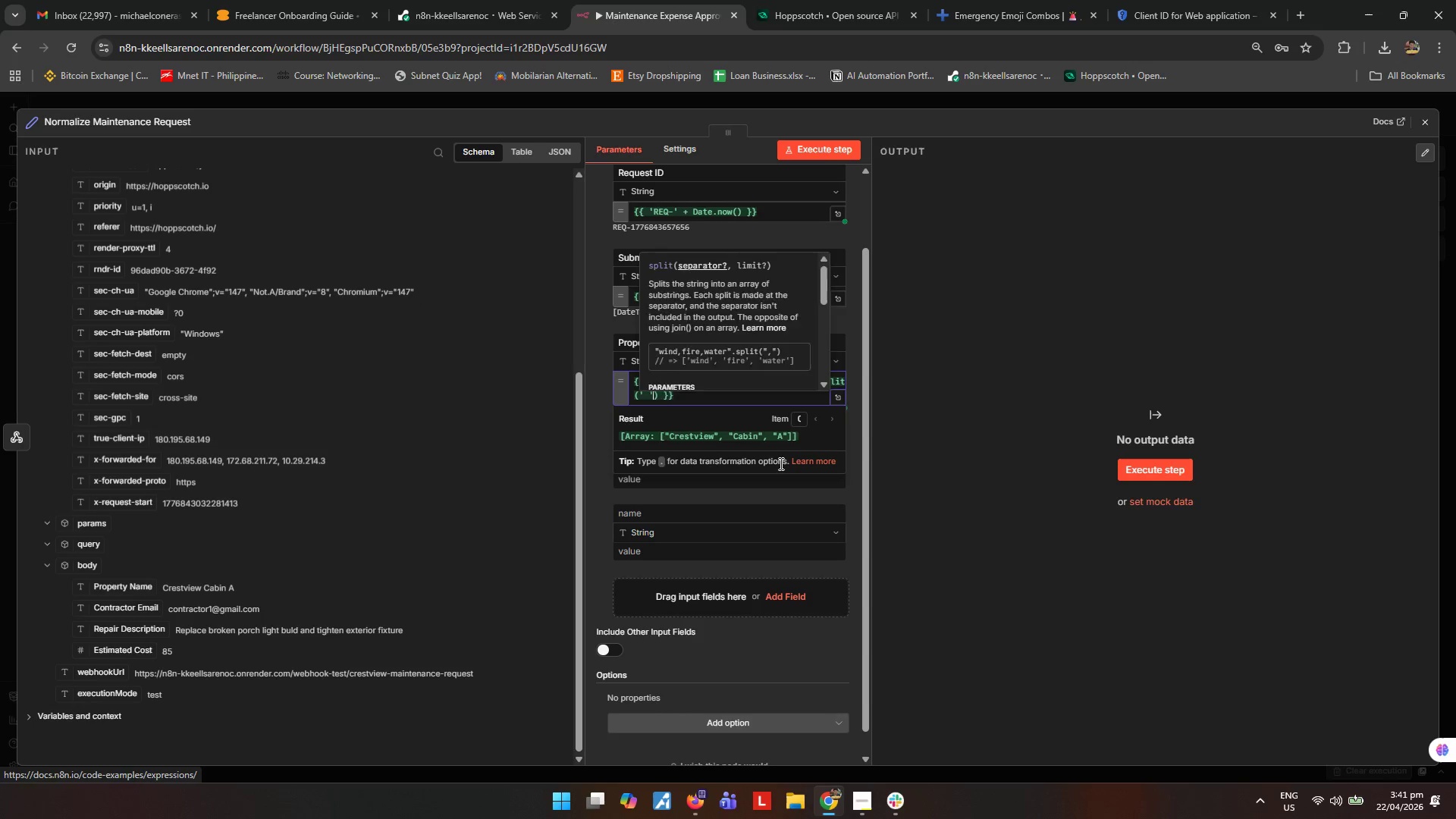 
key(ArrowRight)
 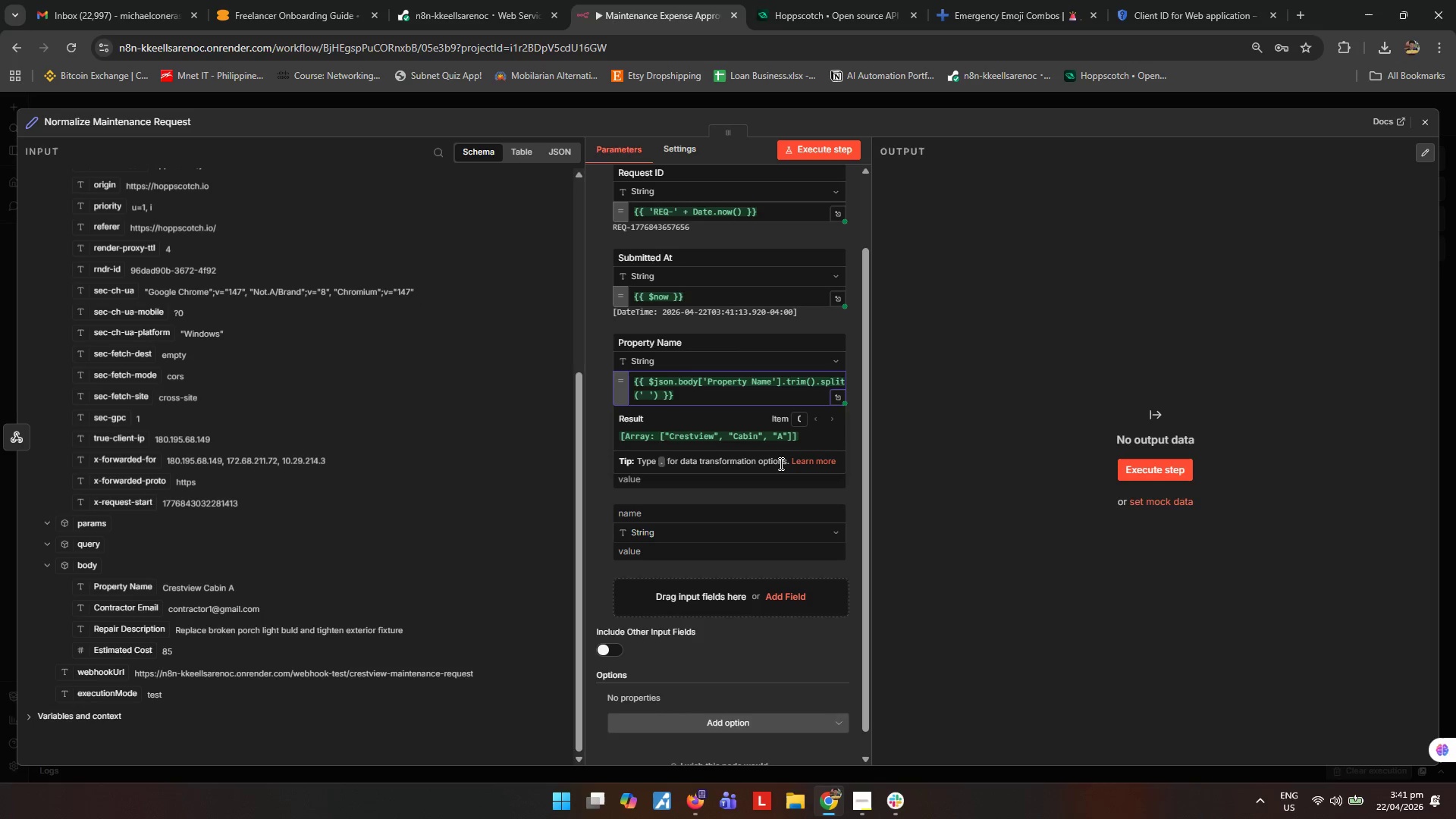 
type(.filter(word=>word)
 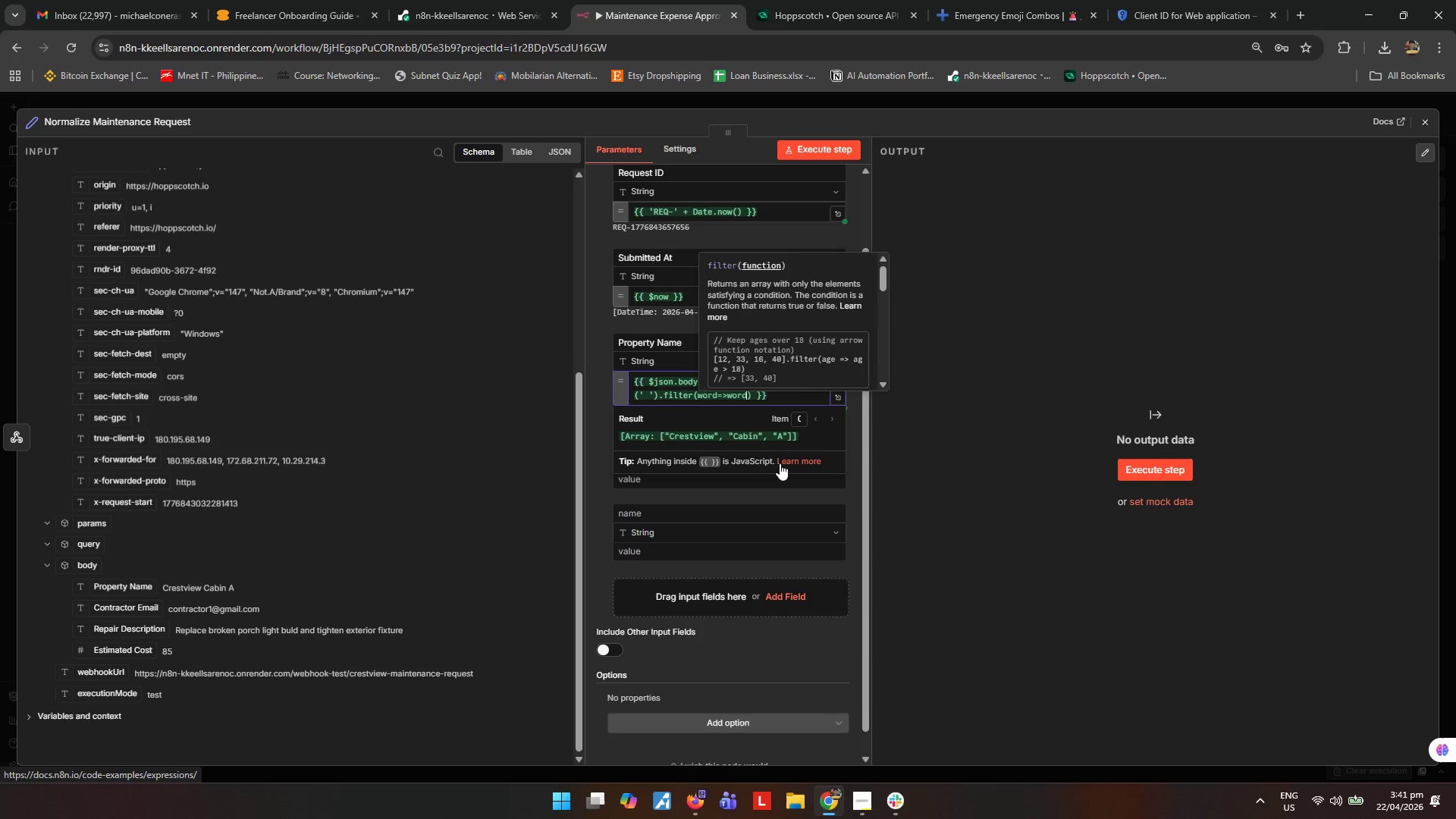 
key(ArrowRight)
 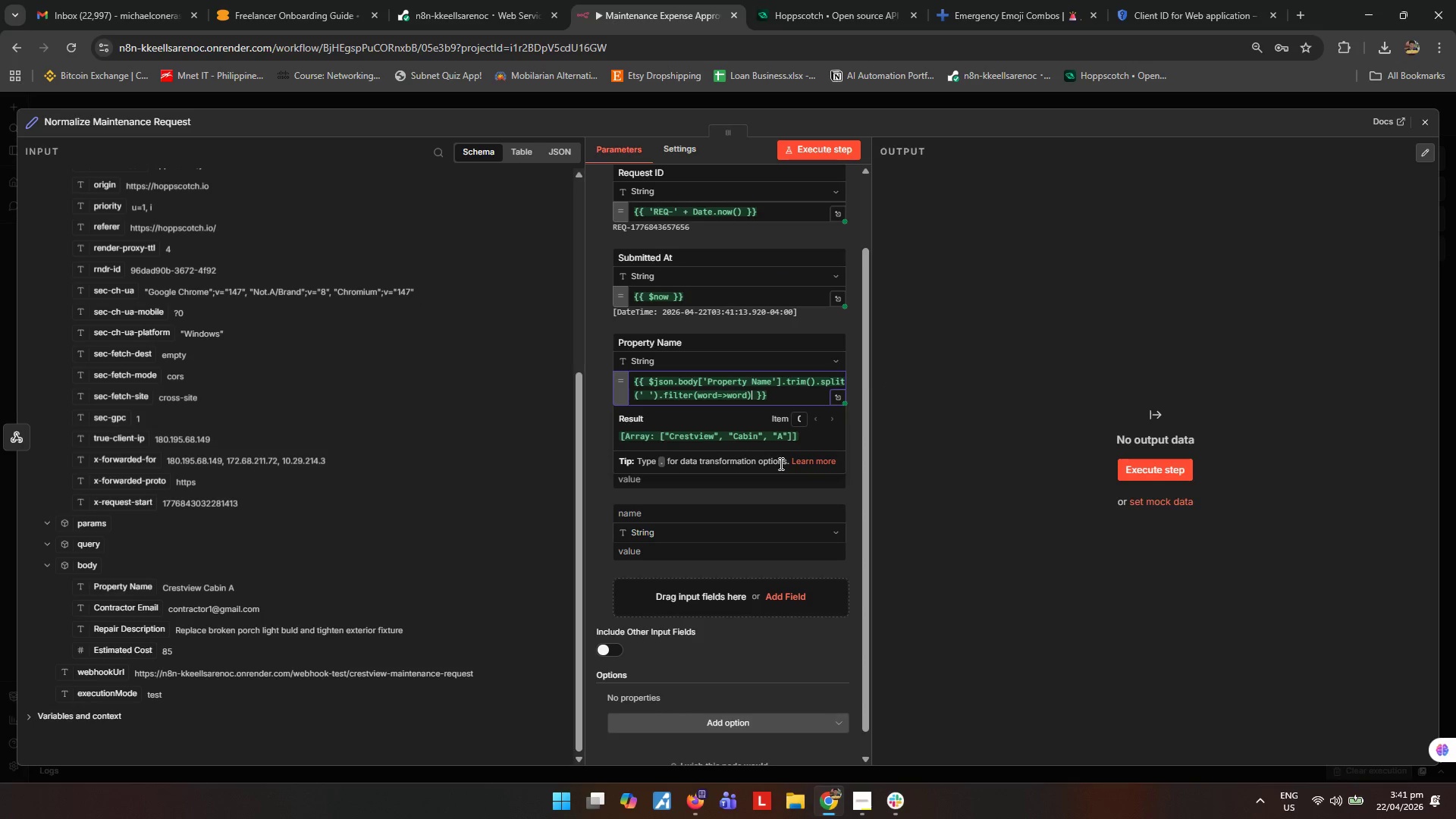 
type(.map(word => word.charAt(0)
 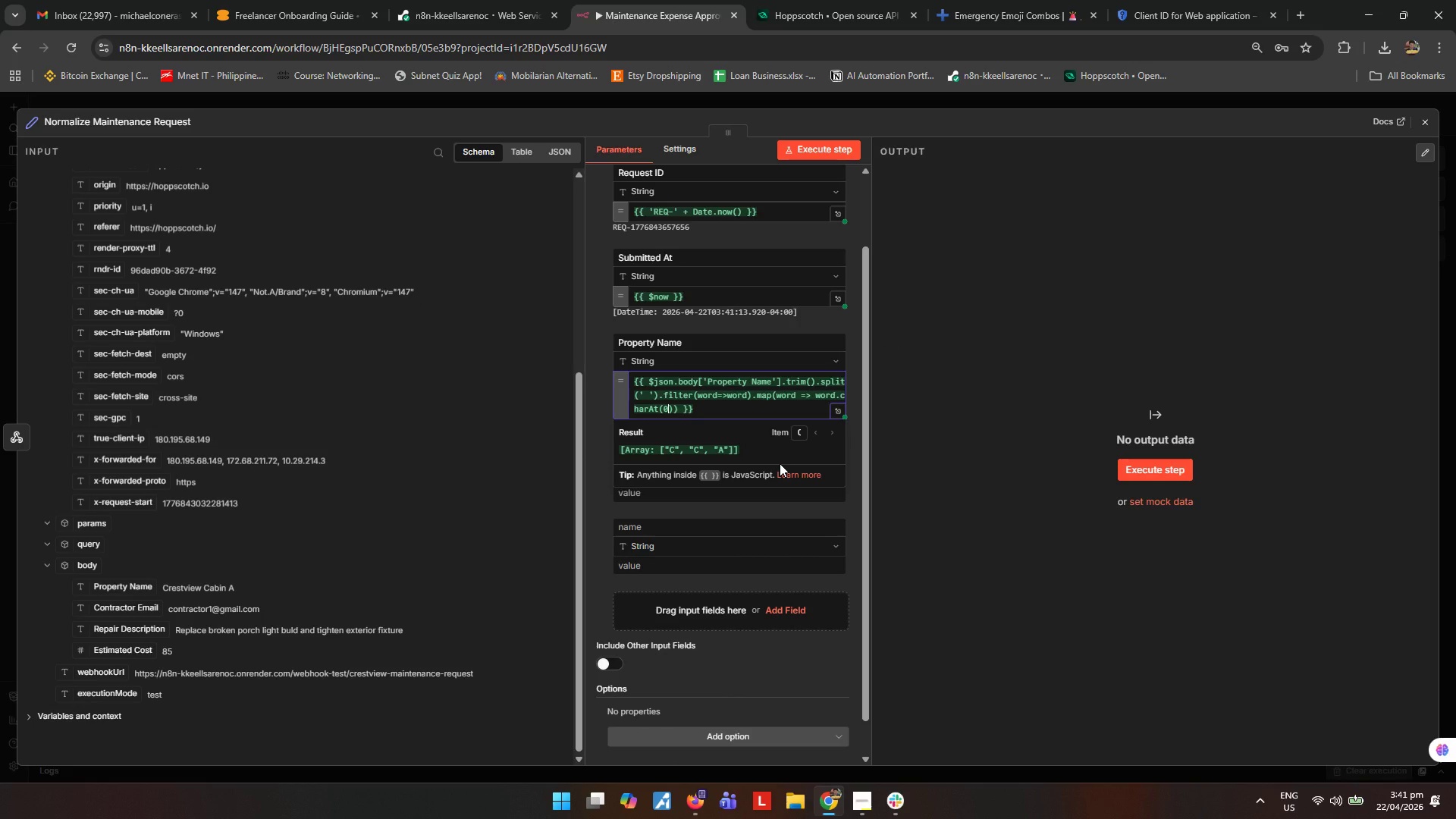 
key(ArrowRight)
 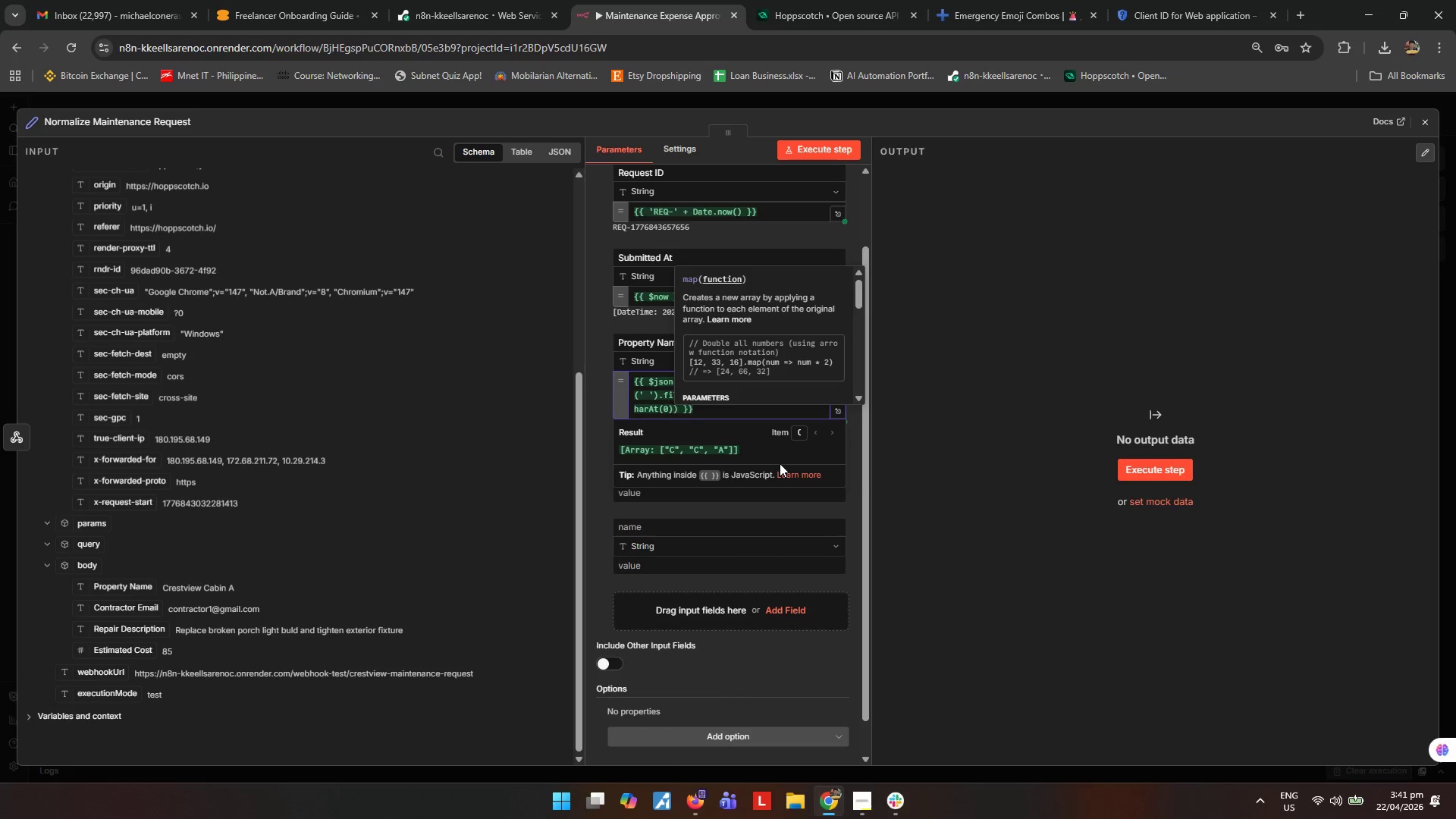 
type(.To)
key(Backspace)
key(Backspace)
type(toUpperc)
key(Backspace)
type(Case()
 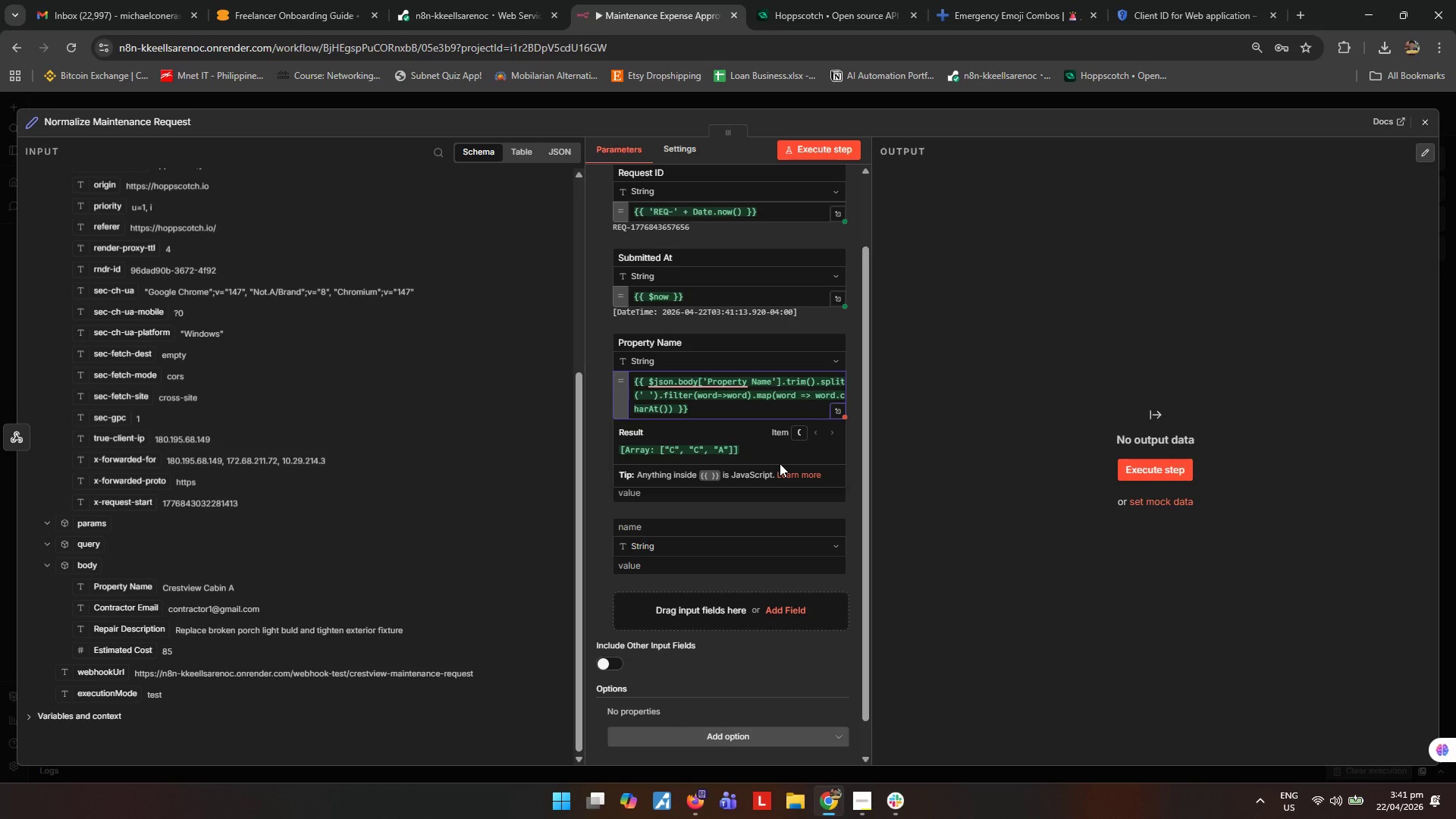 
left_click([664, 407])
 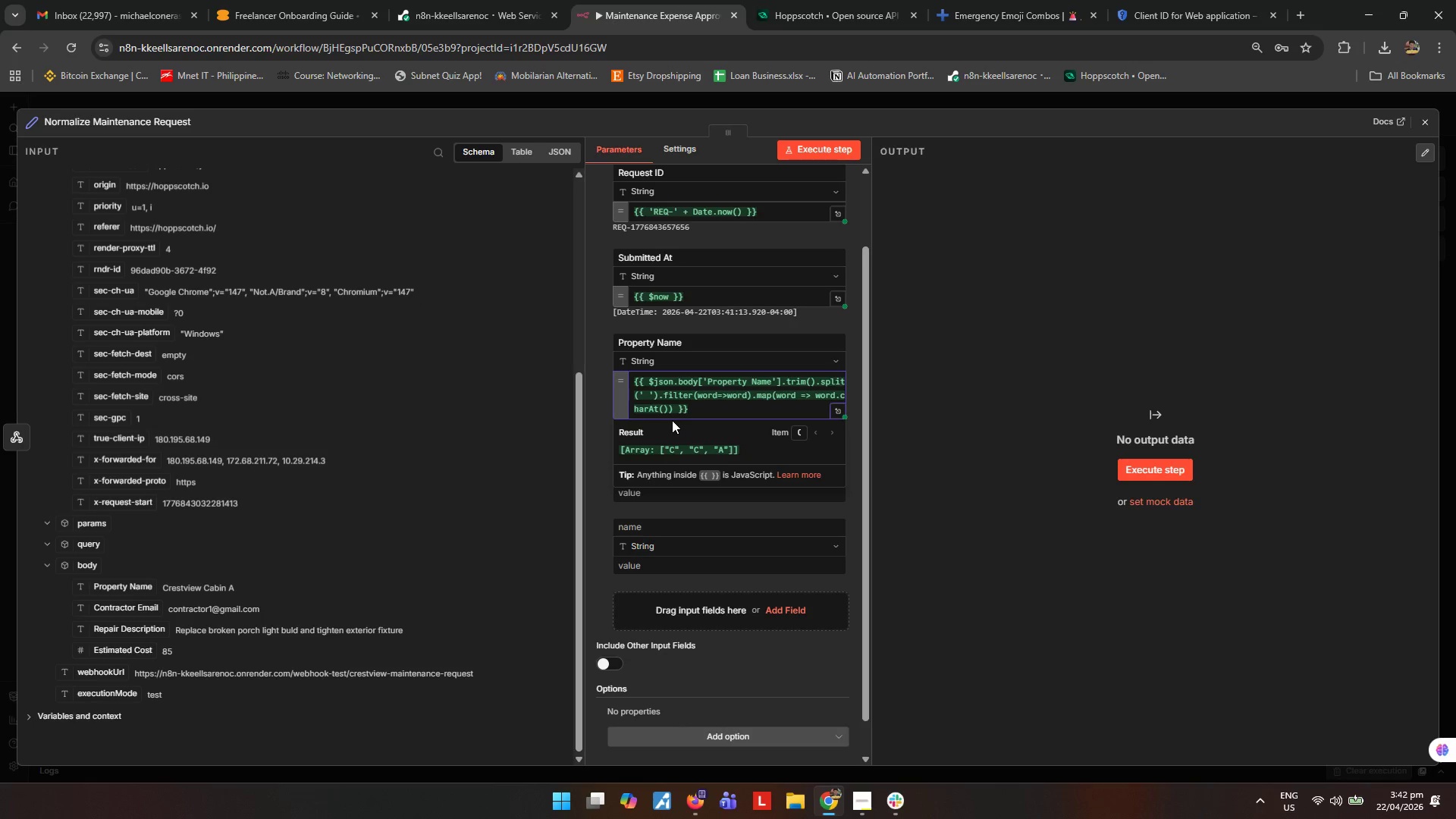 
key(0)
 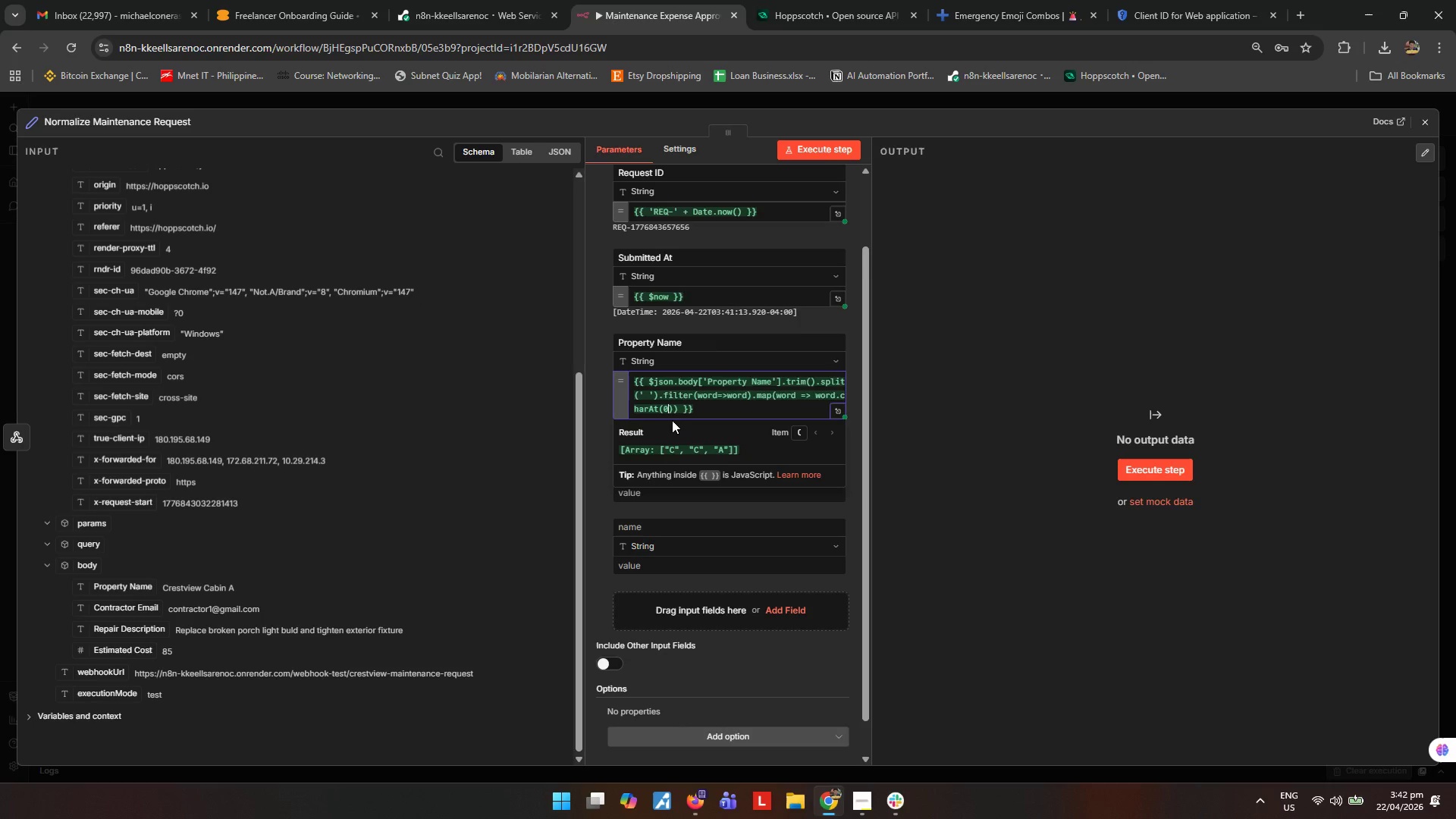 
key(ArrowRight)
 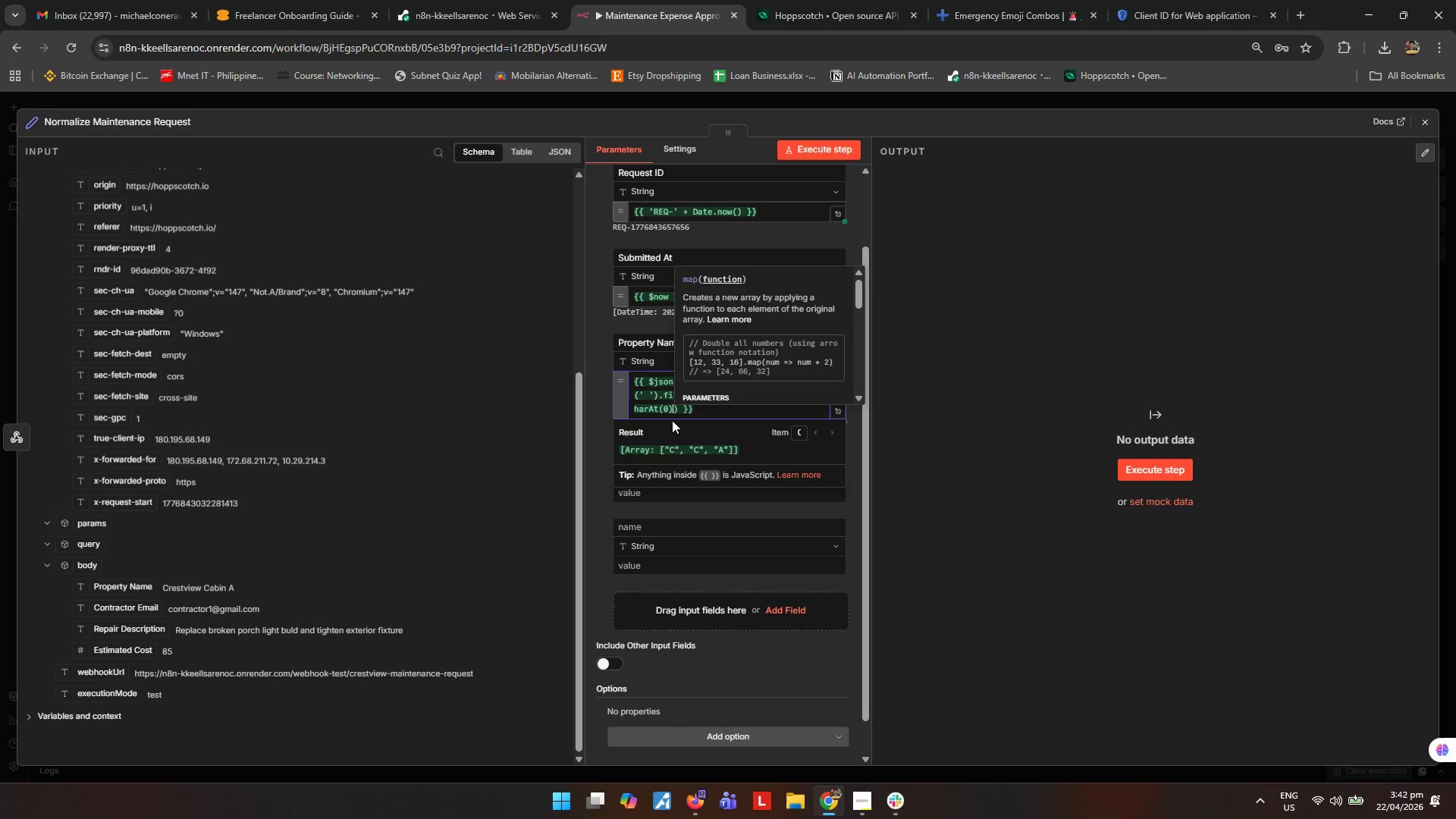 
type(.toUpperCse()
 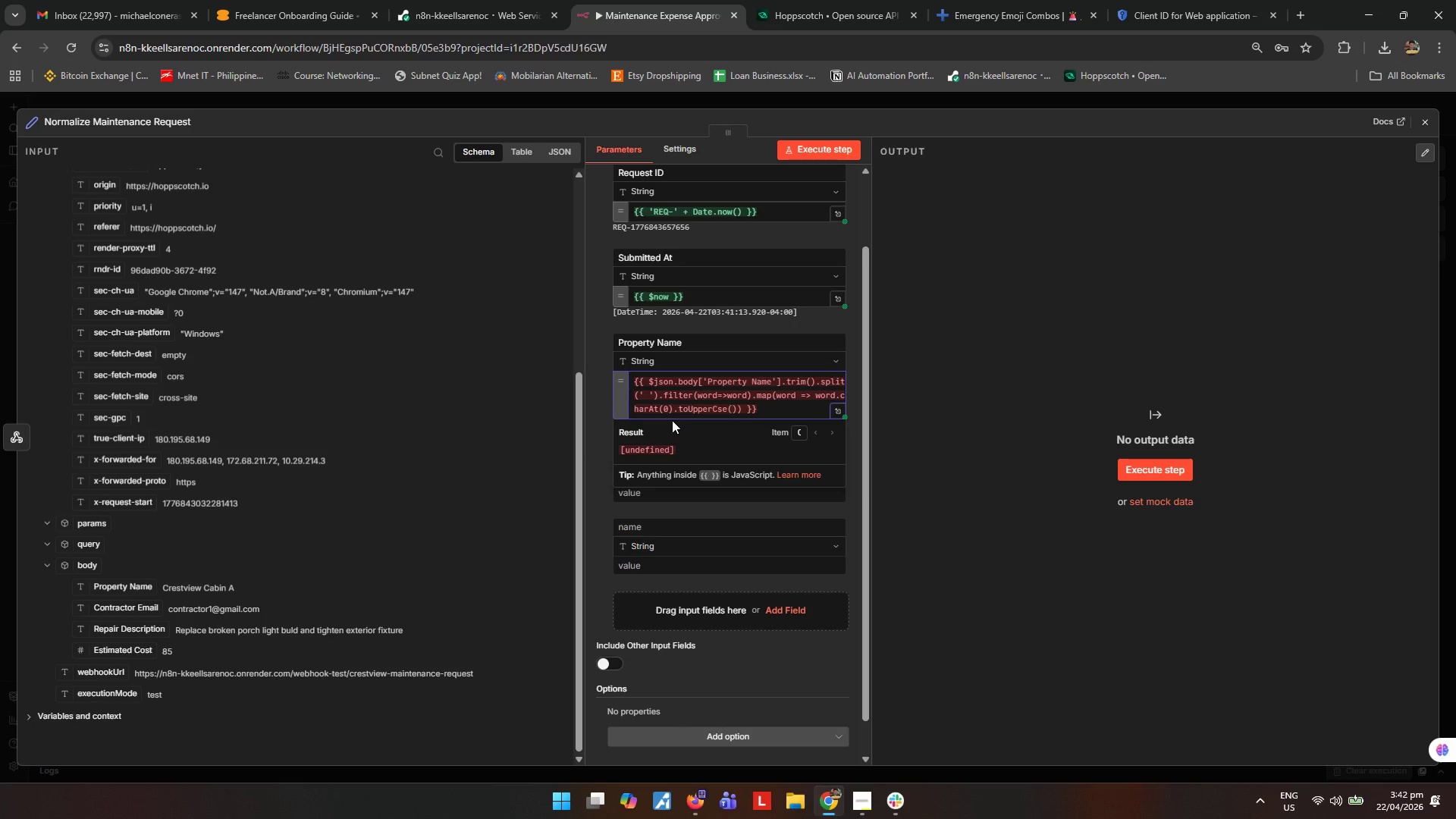 
key(ArrowLeft)
 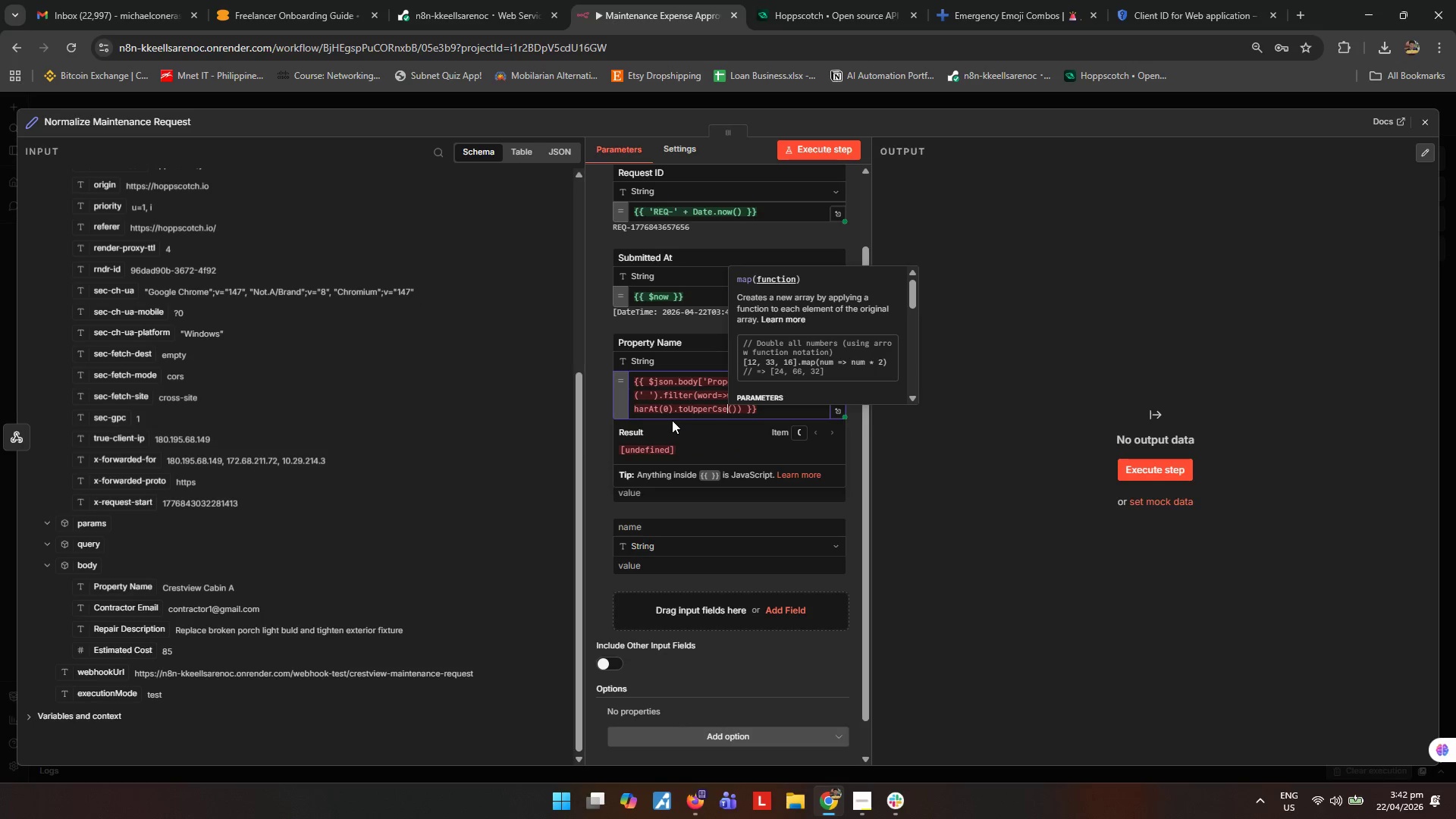 
key(ArrowLeft)
 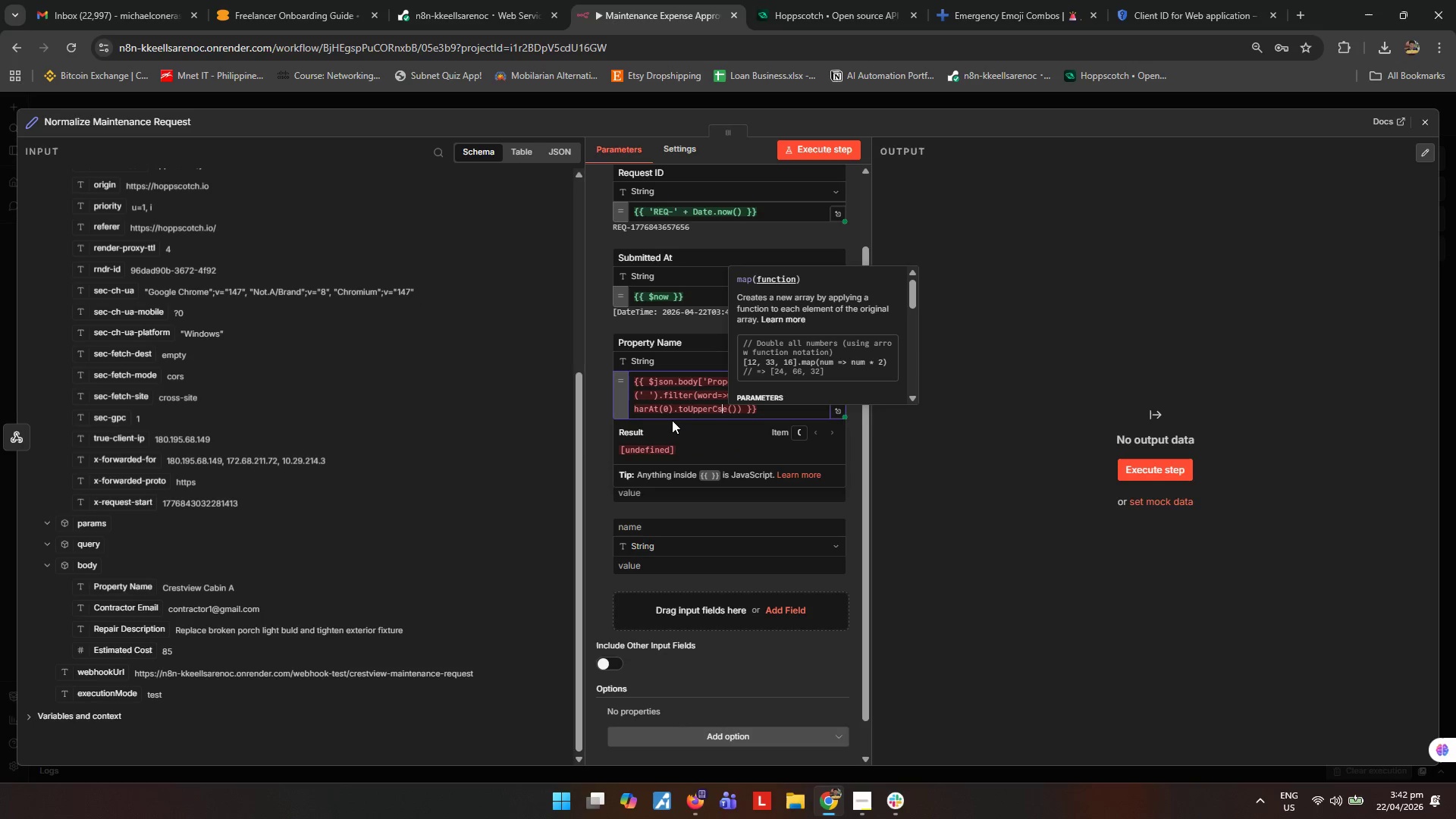 
key(ArrowLeft)
 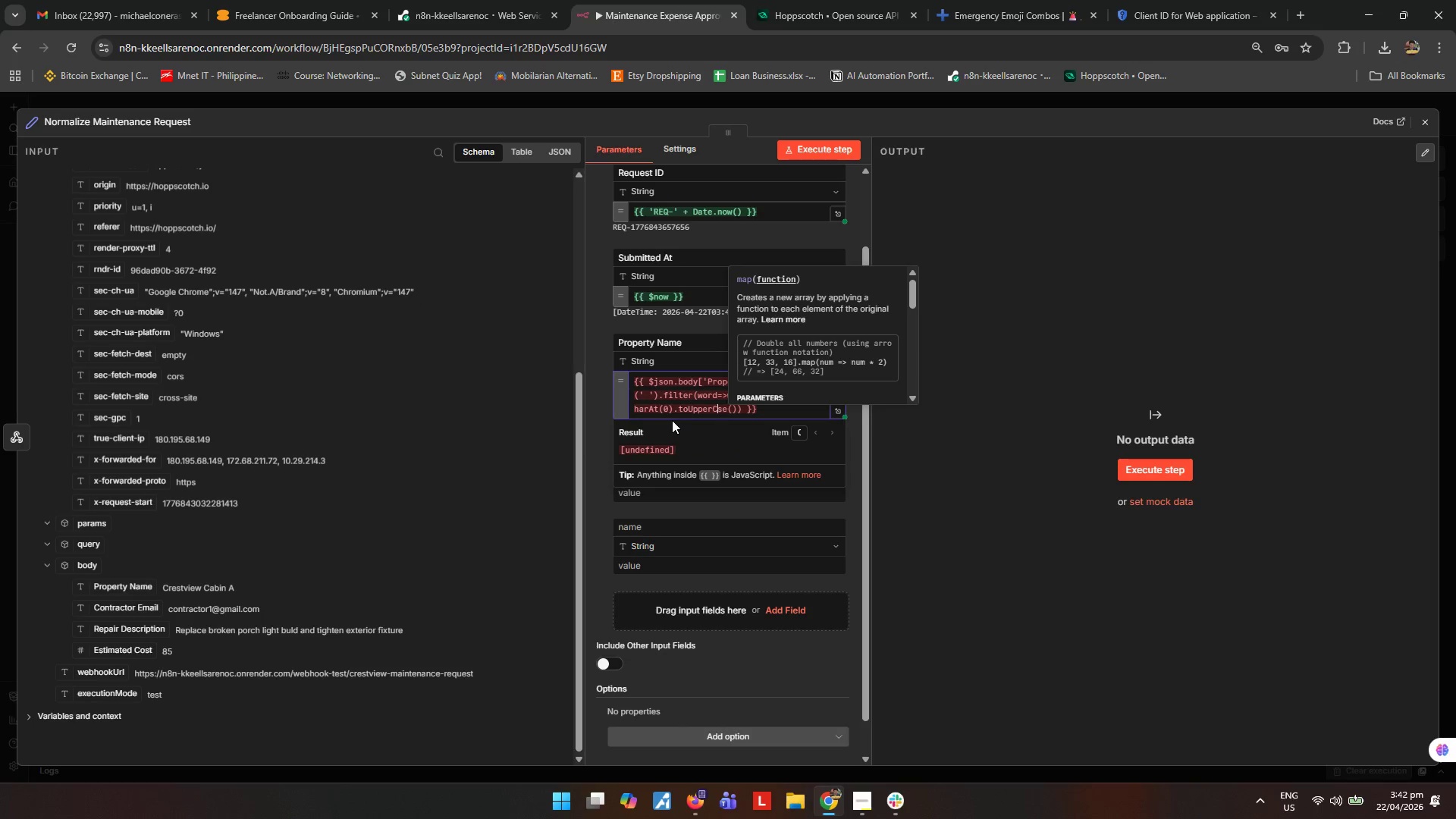 
key(A)
 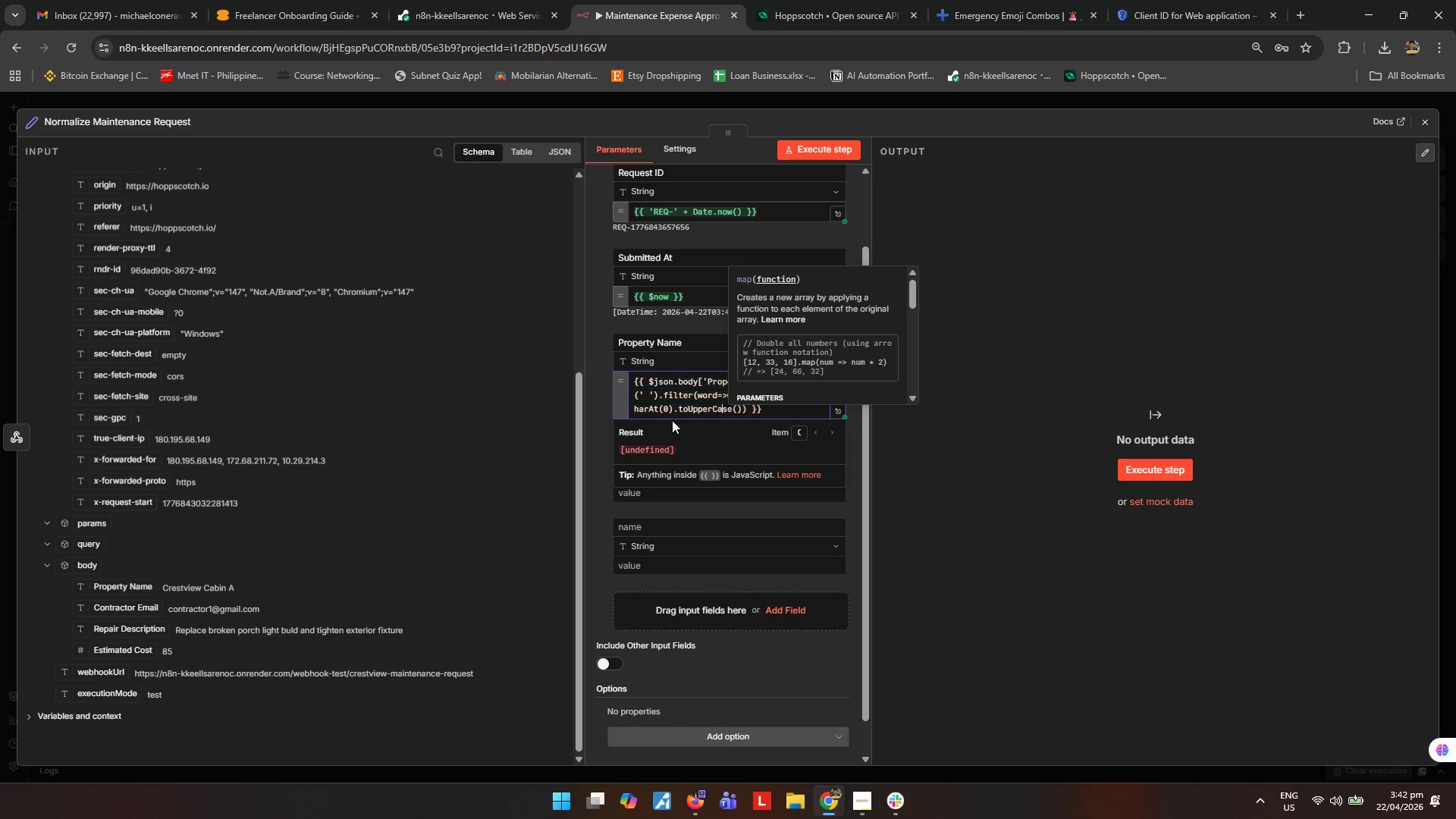 
key(ArrowRight)
 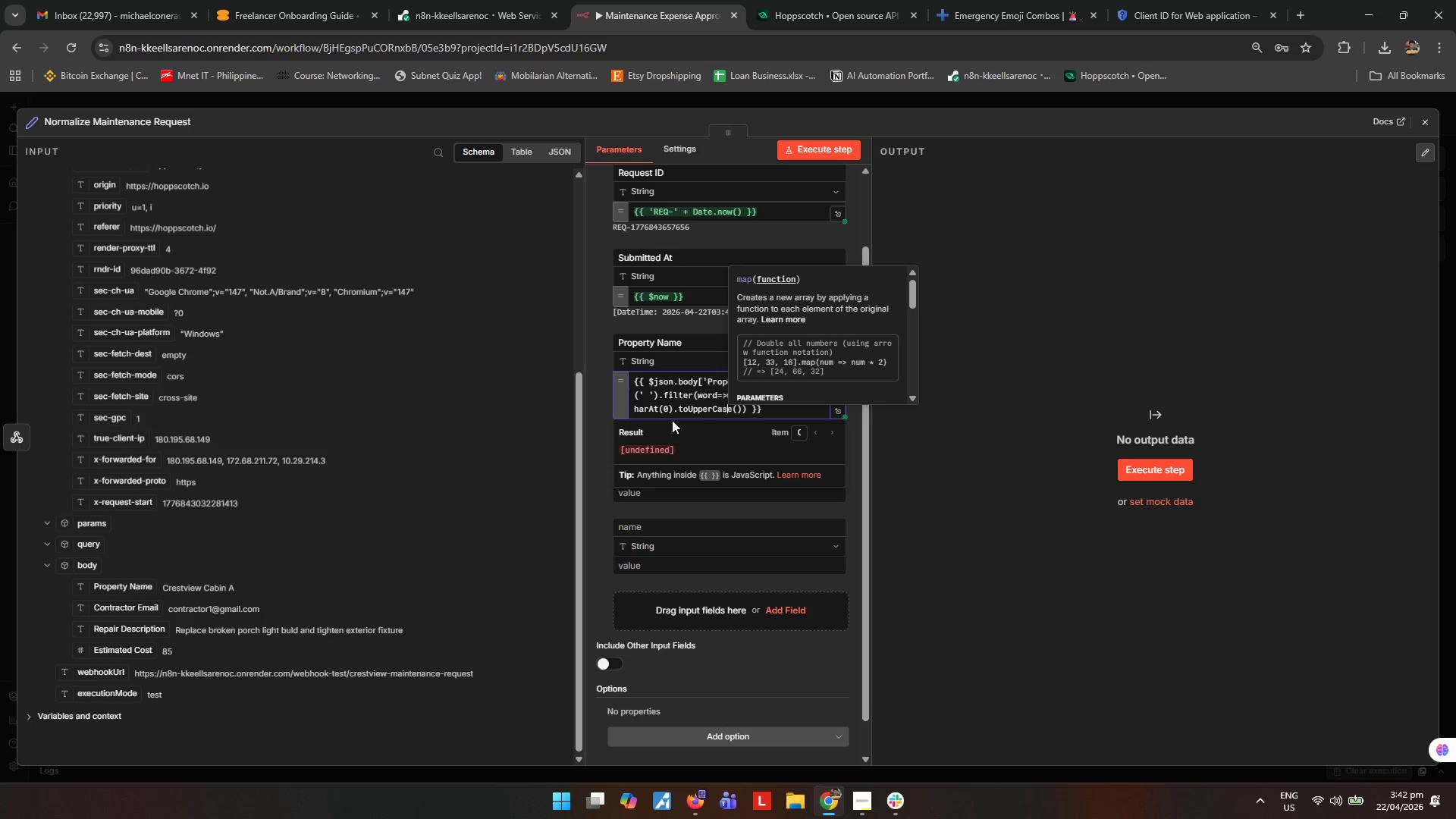 
key(ArrowRight)
 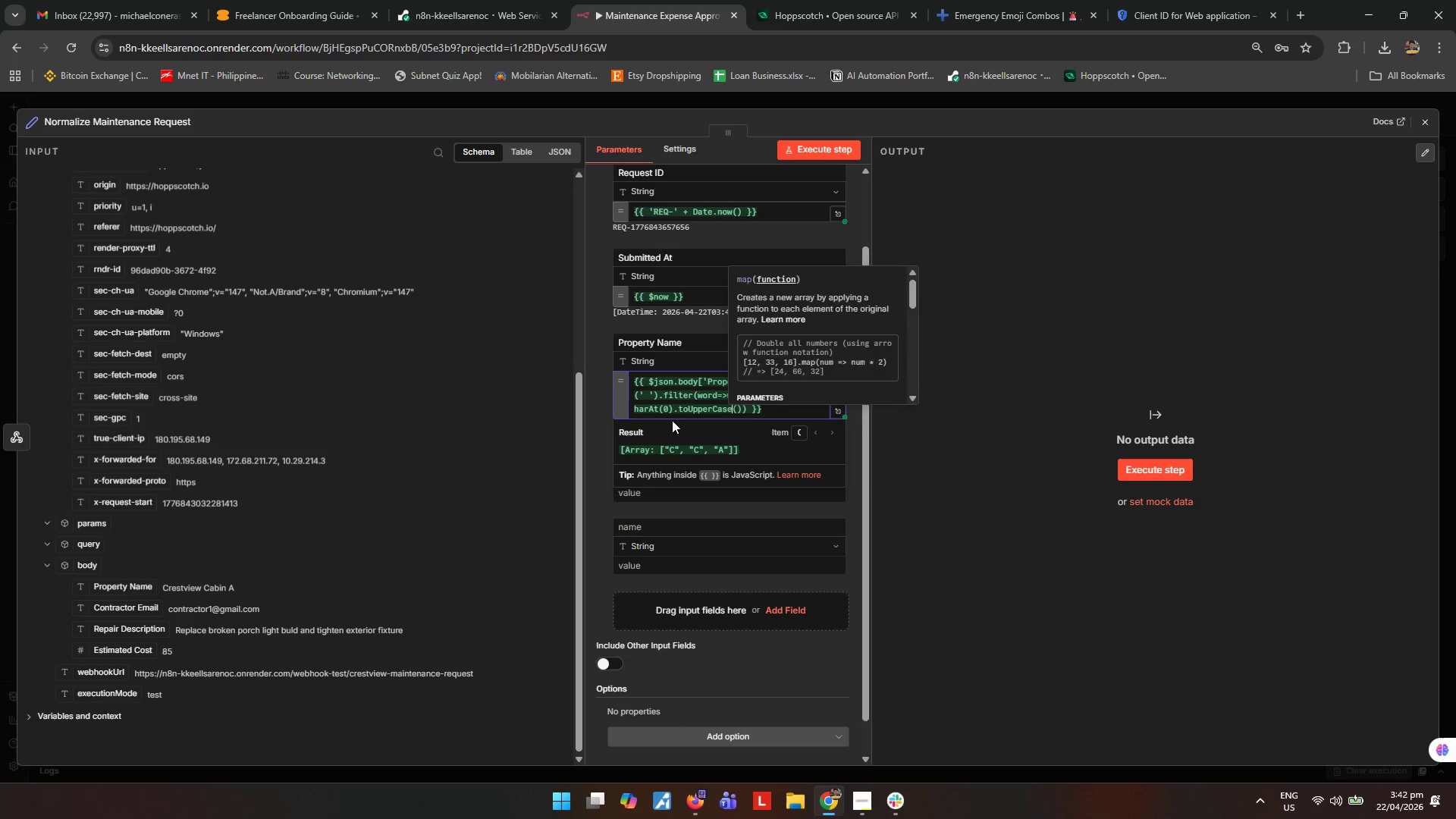 
key(ArrowRight)
 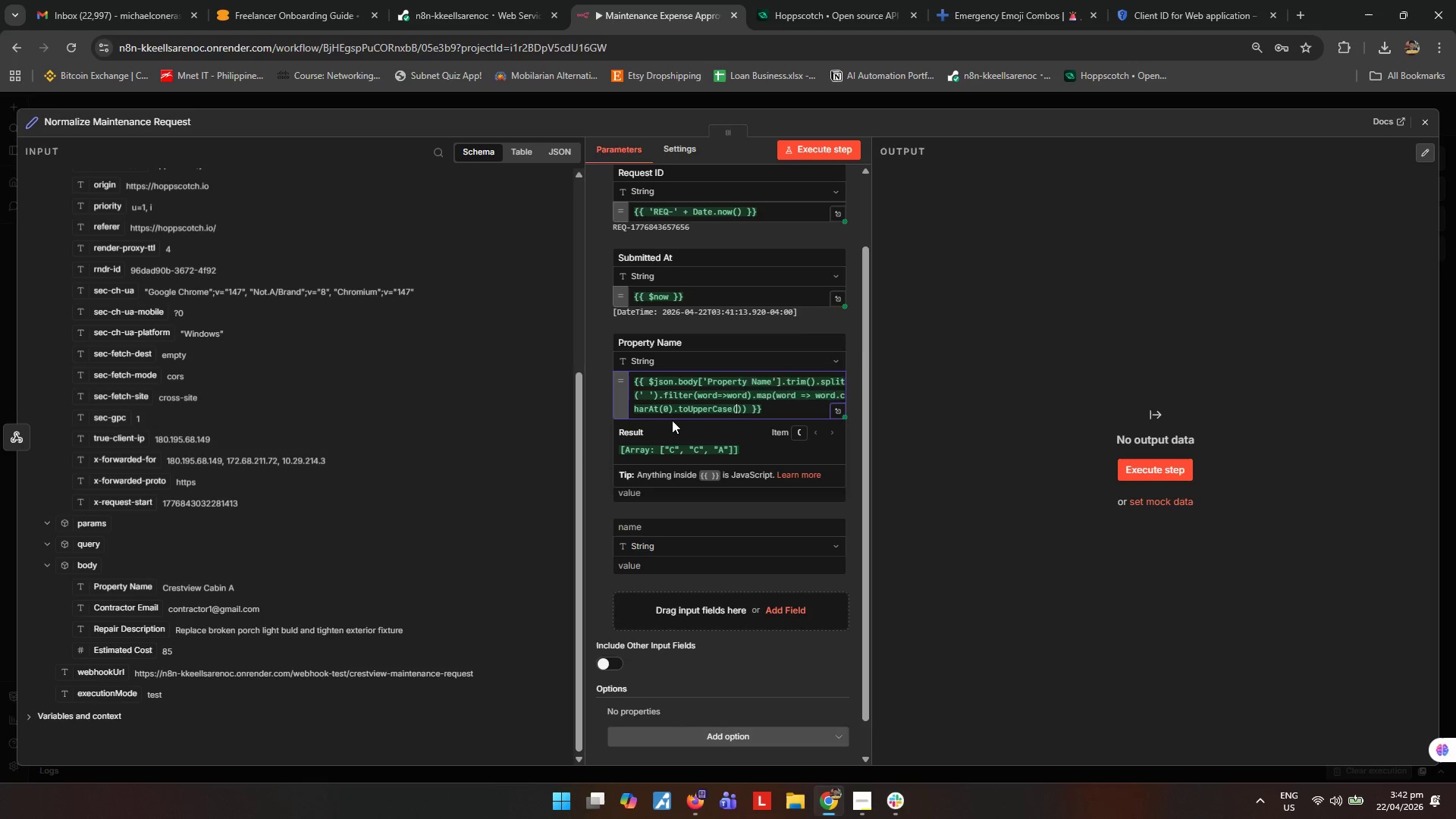 
key(ArrowRight)
 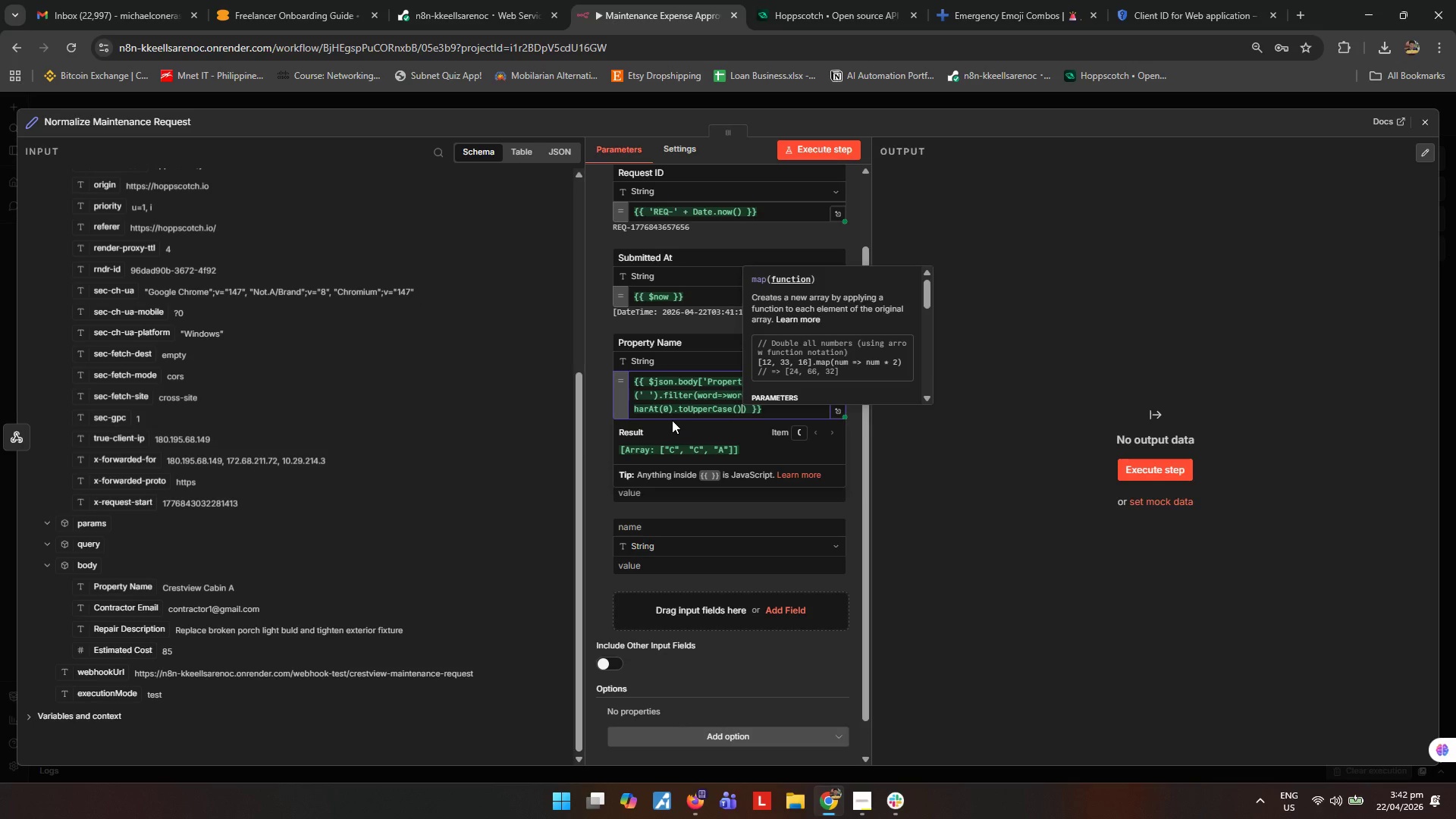 
type( + wod)
key(Backspace)
type(rd.slice(1)
 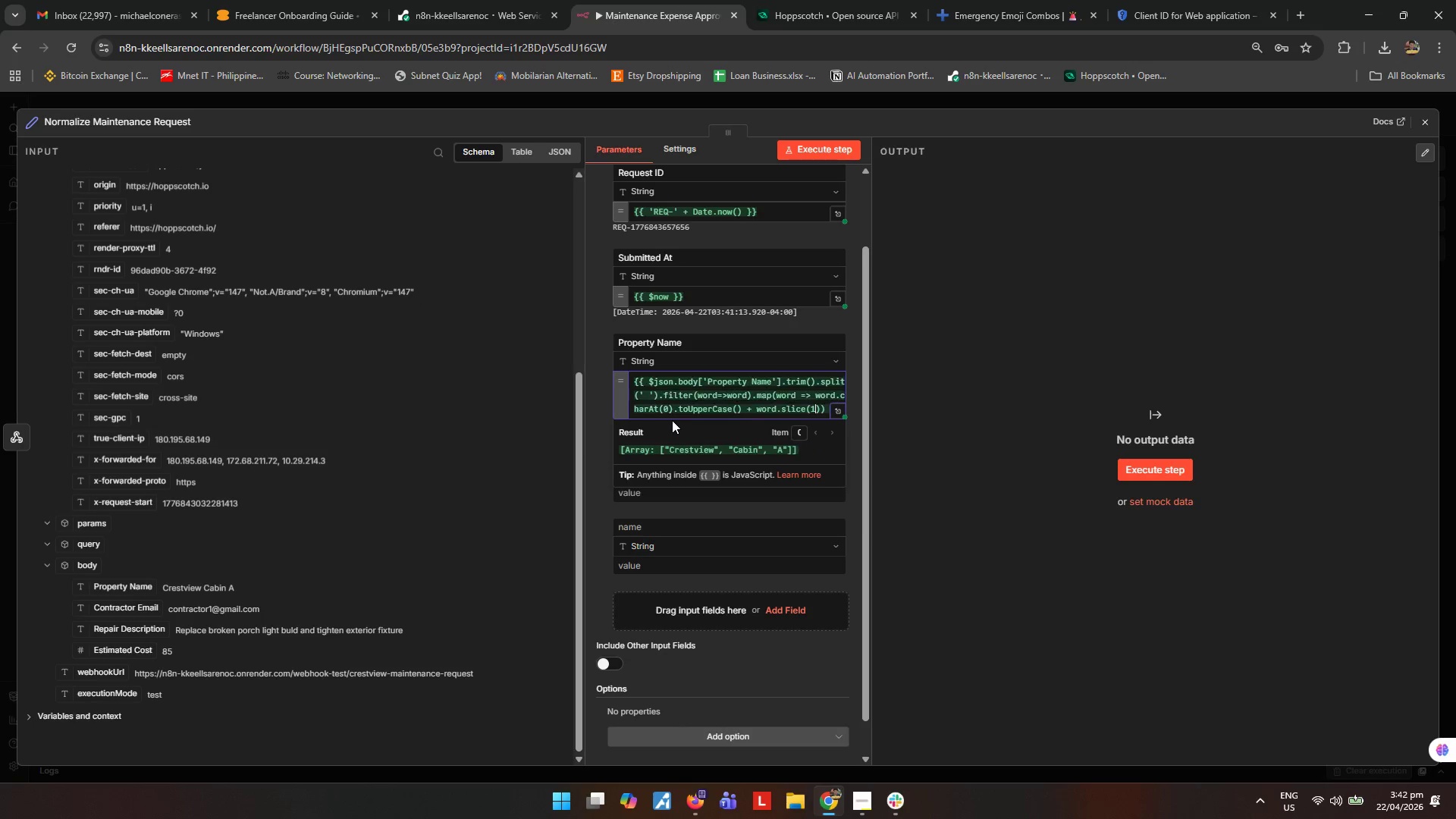 
key(ArrowRight)
 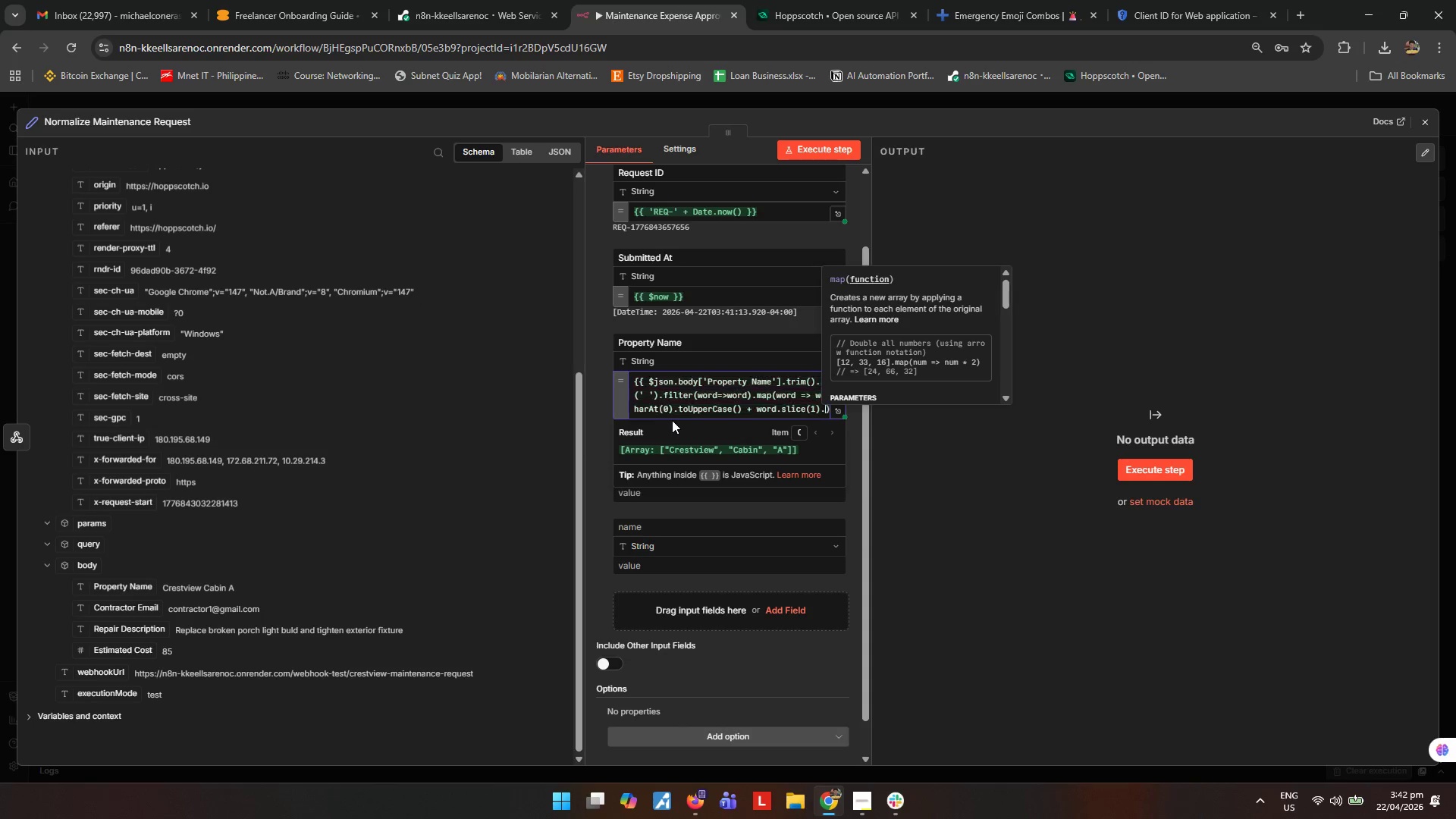 
type(.toLowerCase()
 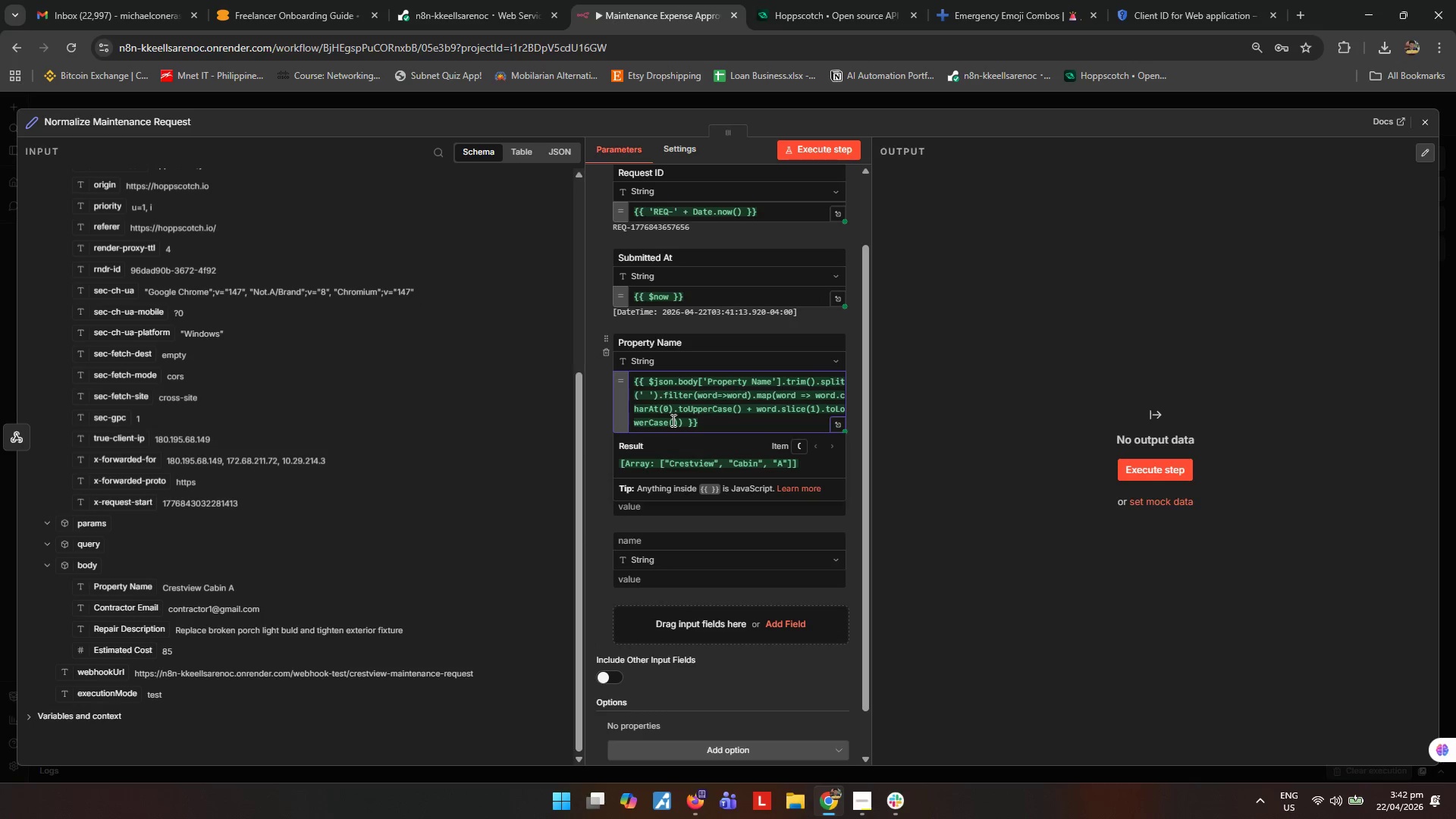 
key(ArrowRight)
 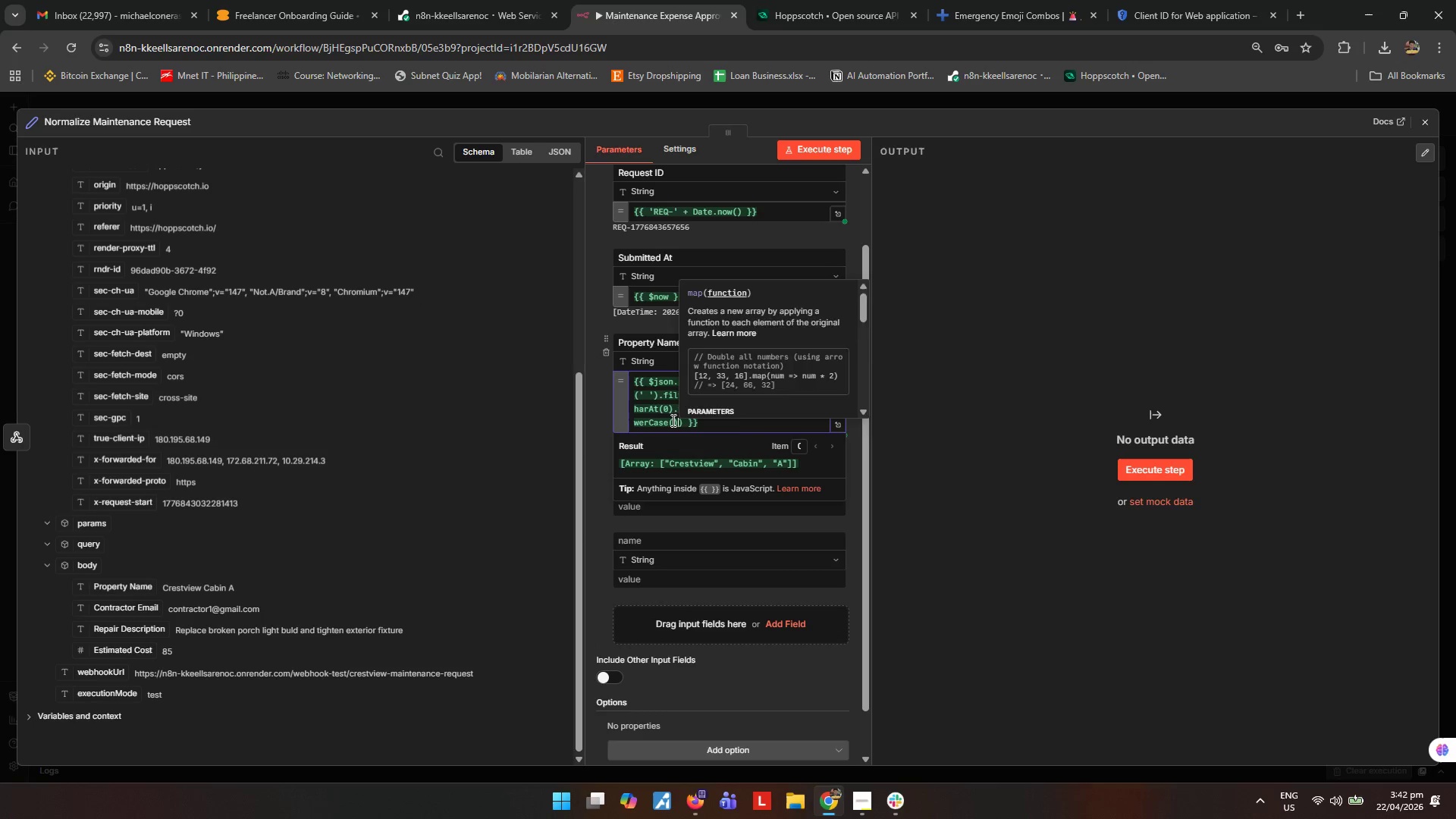 
key(ArrowRight)
 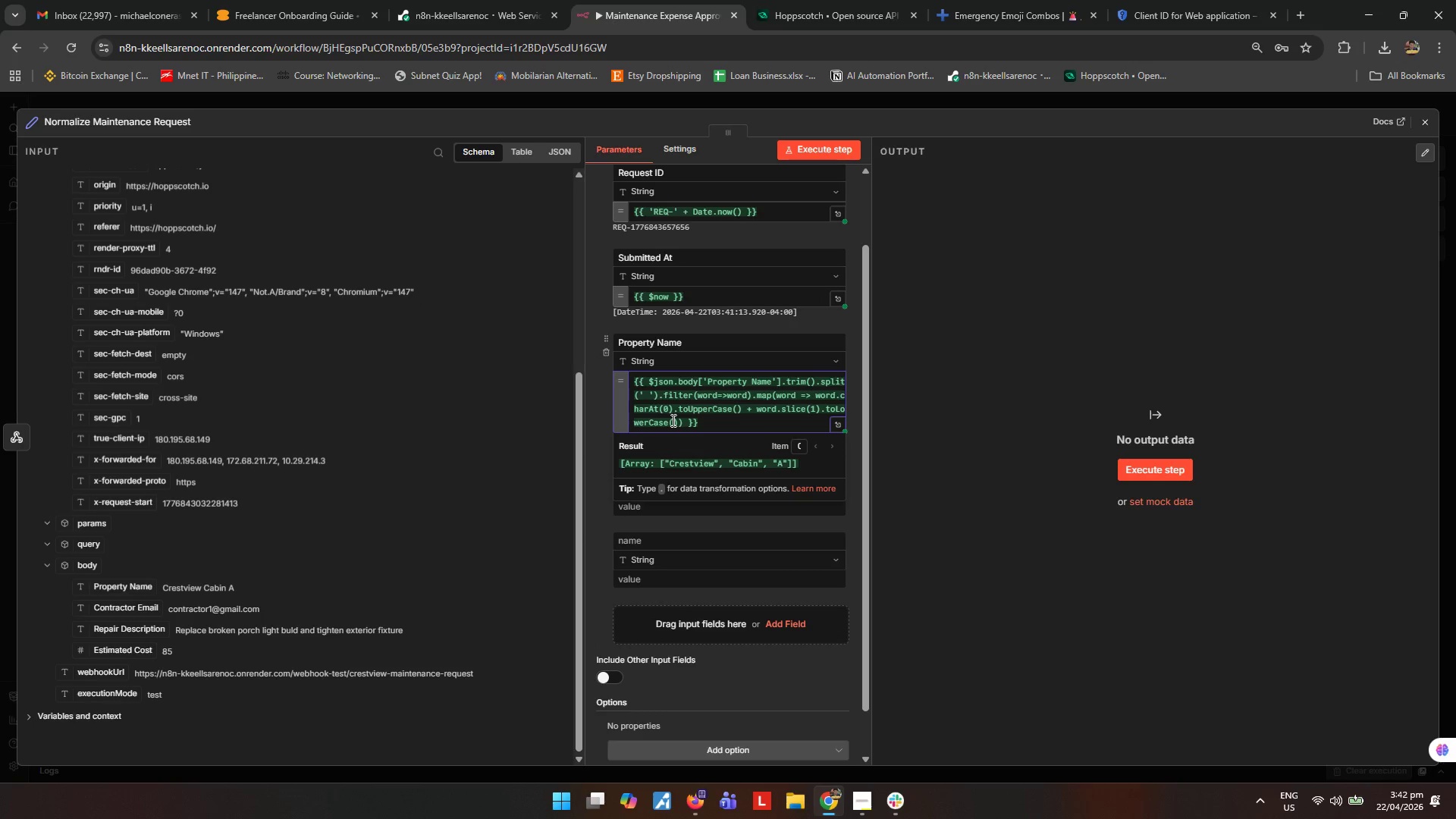 
type(.join(' )
 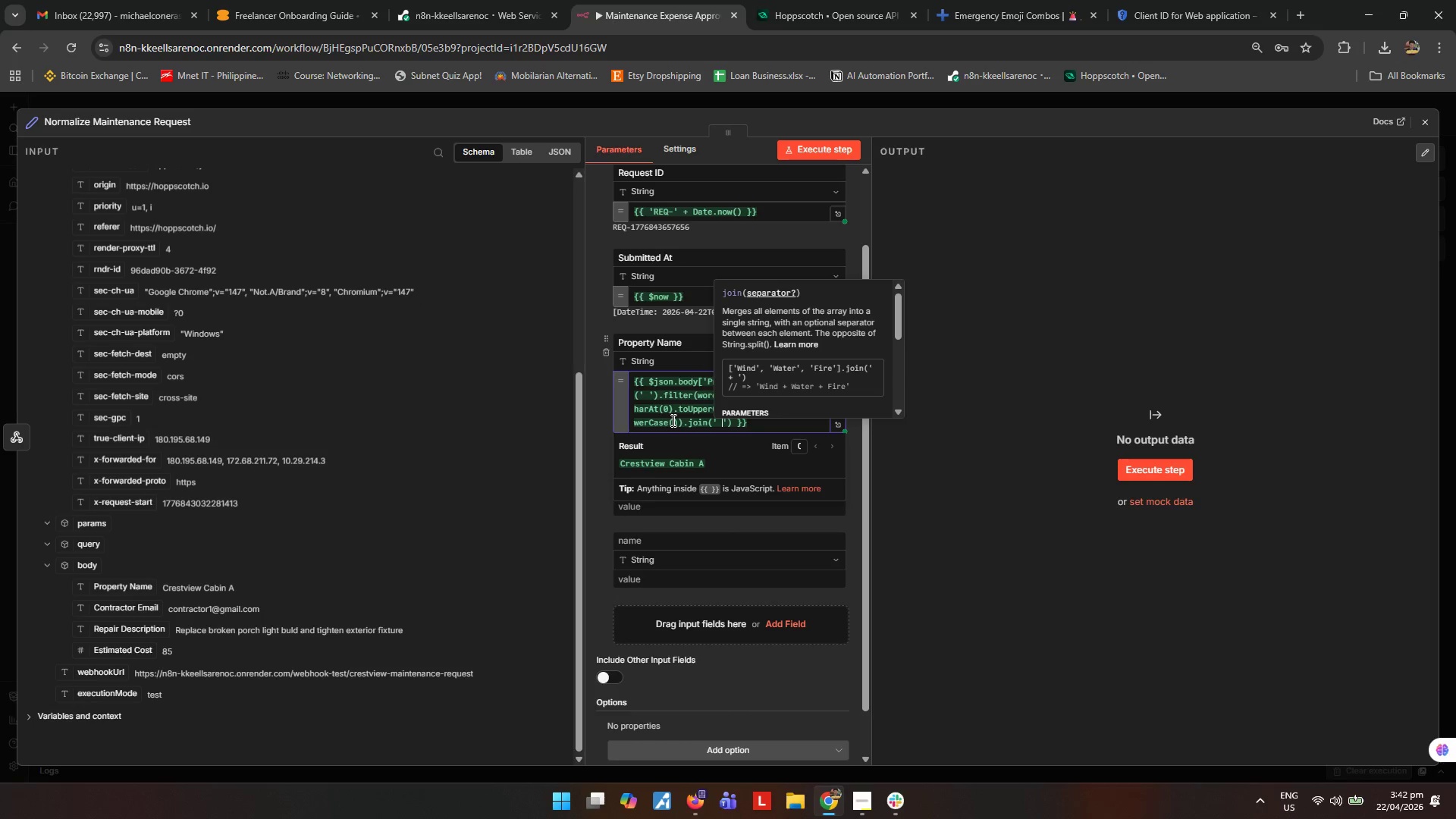 
left_click([1001, 517])
 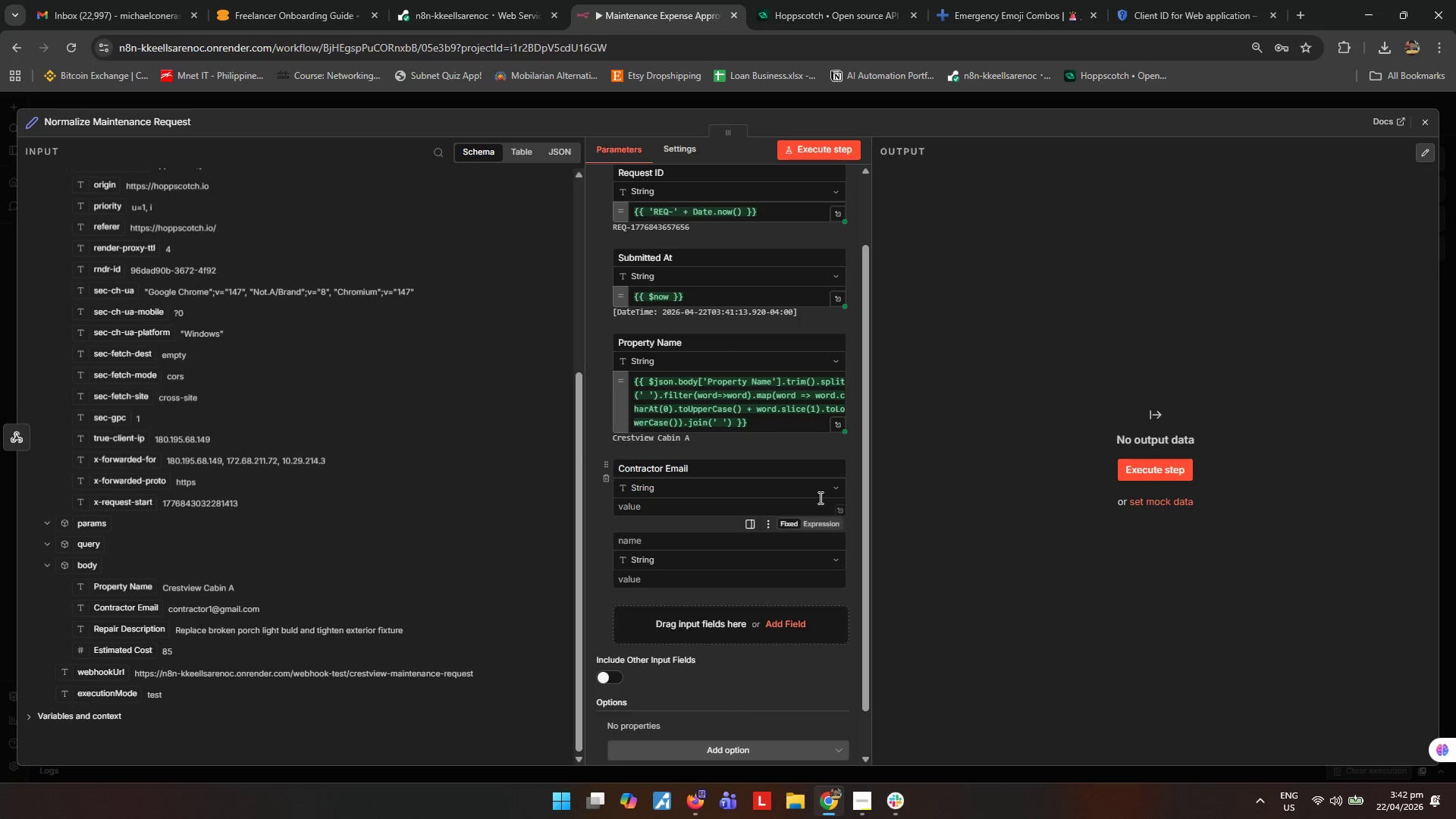 
mouse_move([799, 482])
 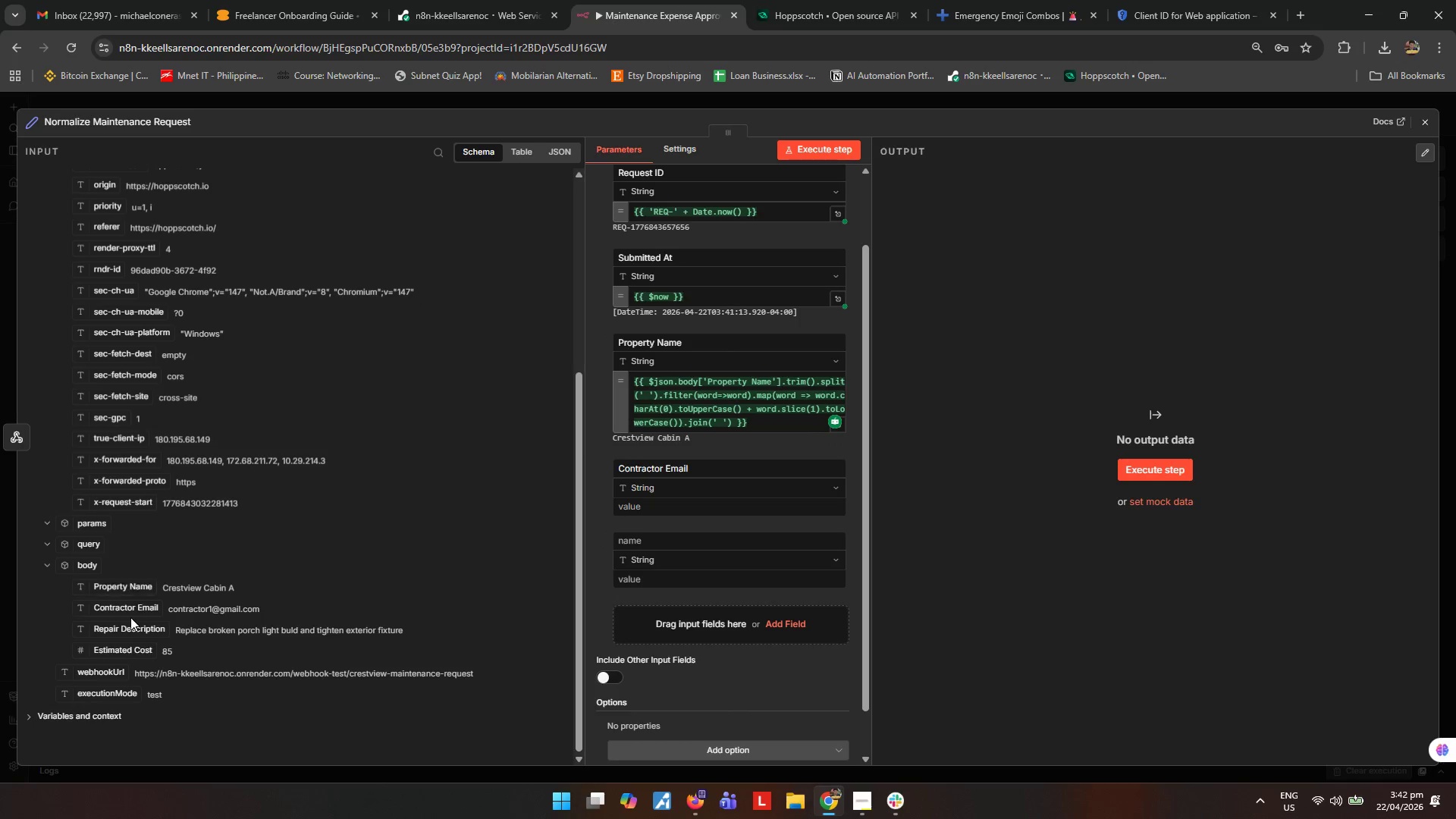 
left_click_drag(start_coordinate=[121, 612], to_coordinate=[726, 513])
 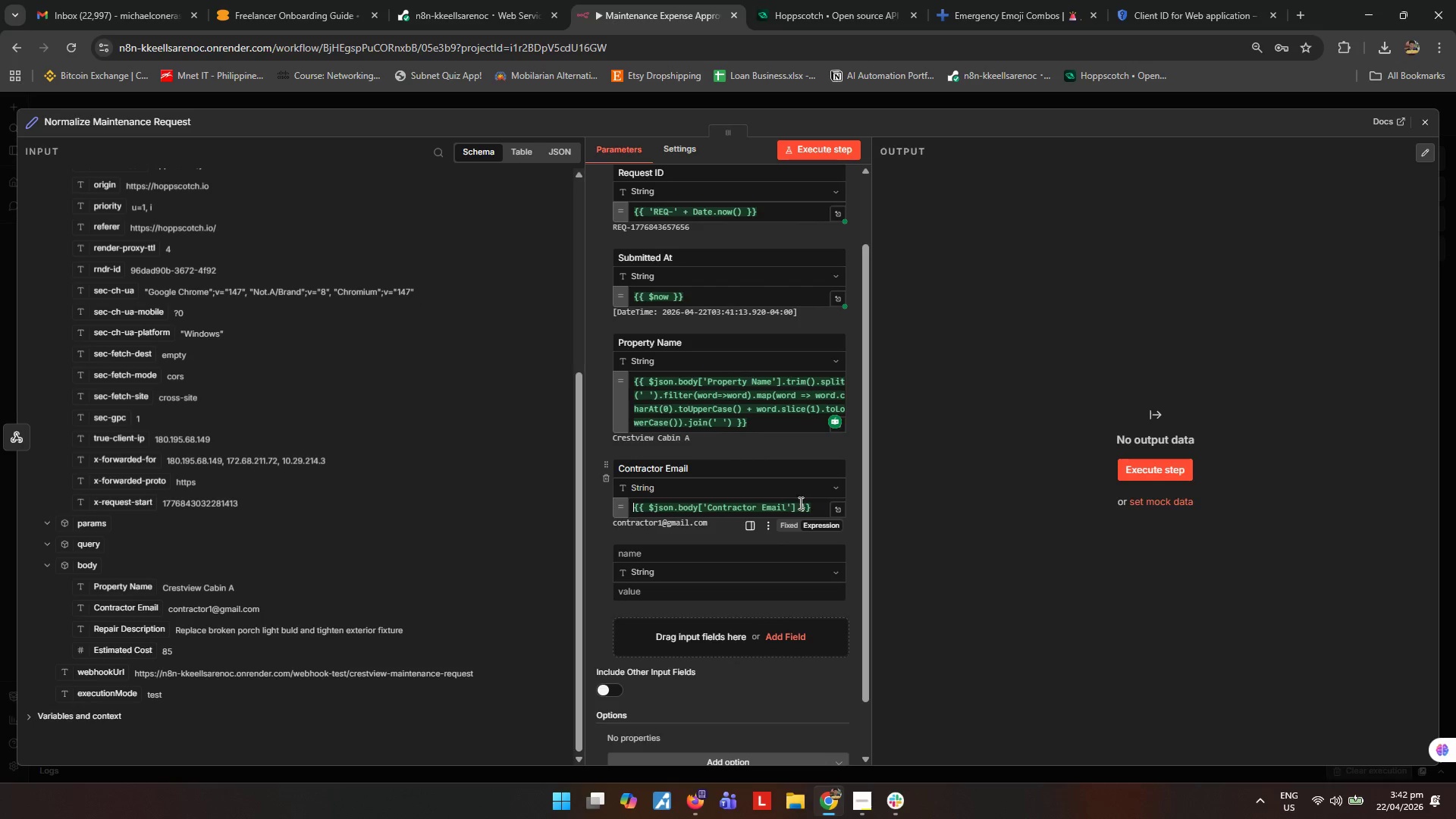 
left_click([795, 504])
 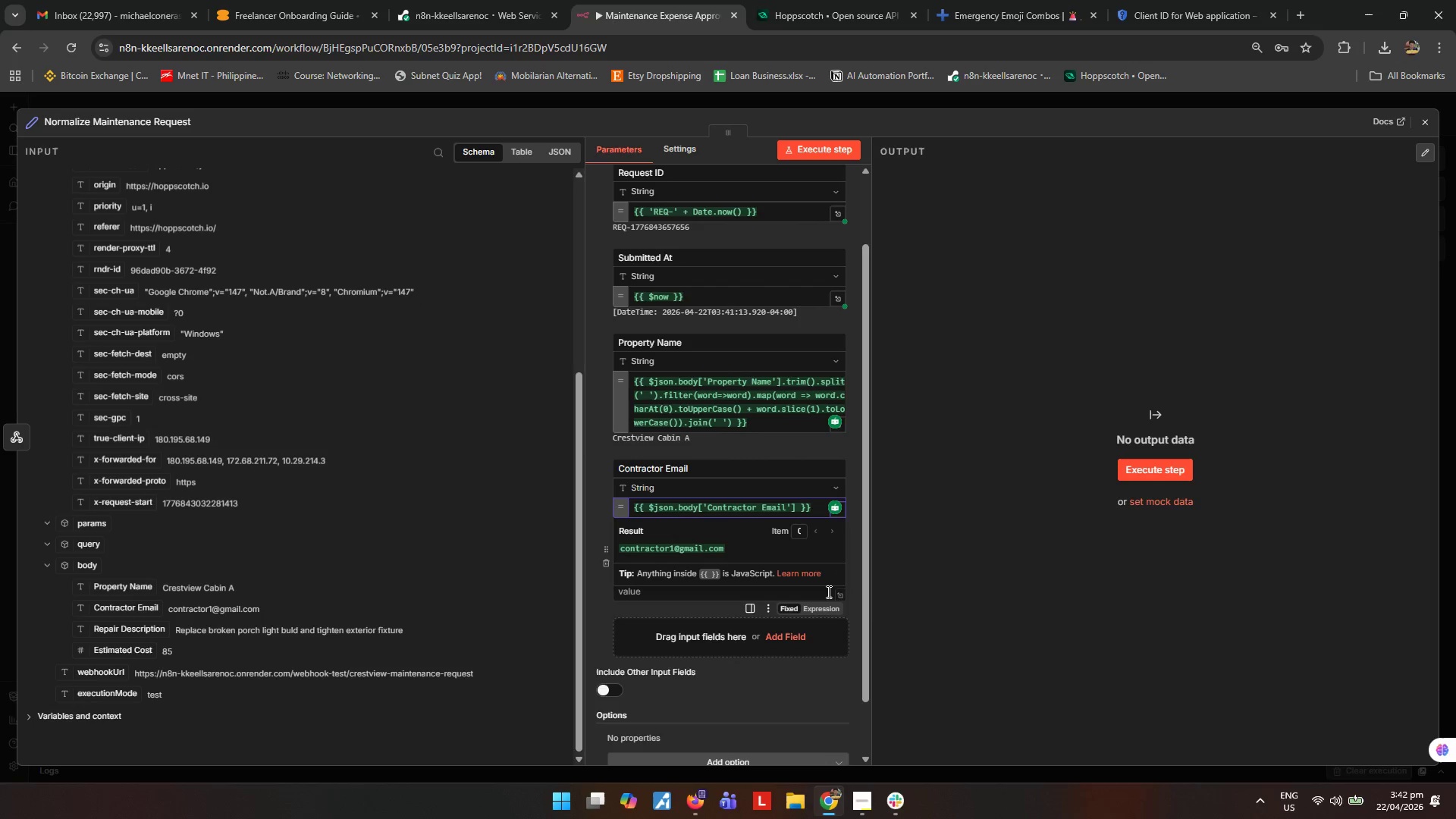 
type(t.rim()
 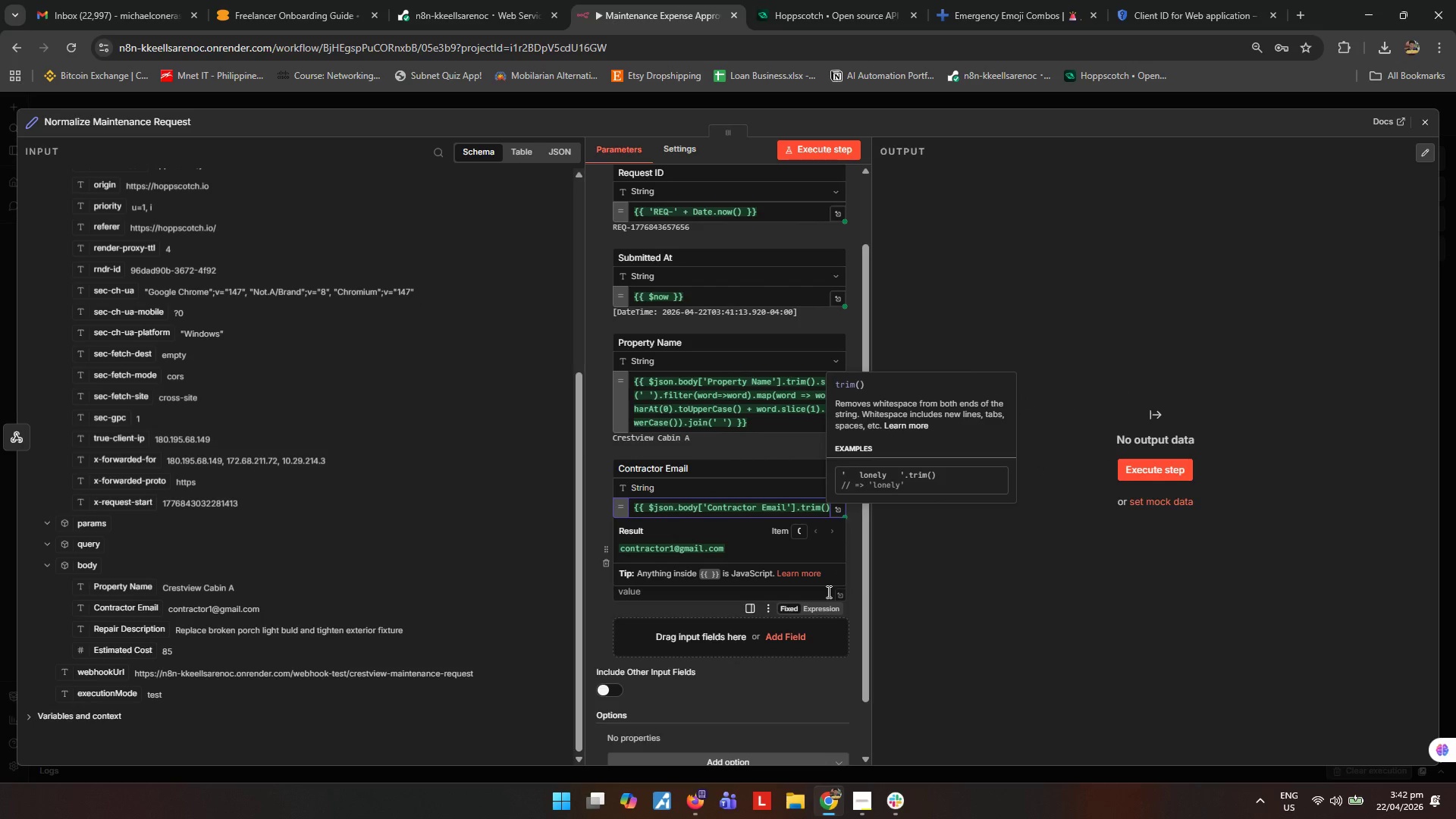 
key(ArrowRight)
 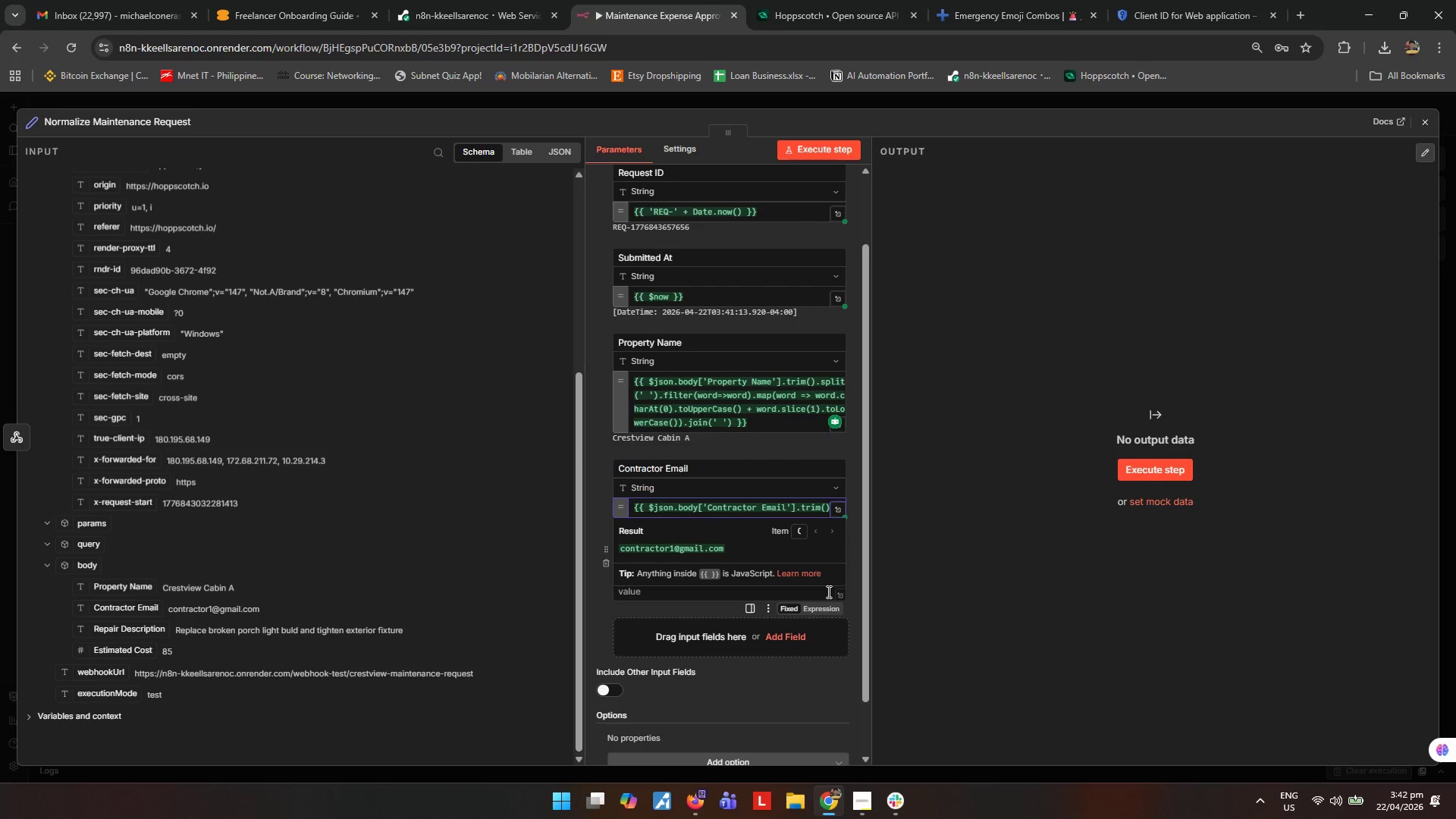 
type(.toLO)
key(Tab)
 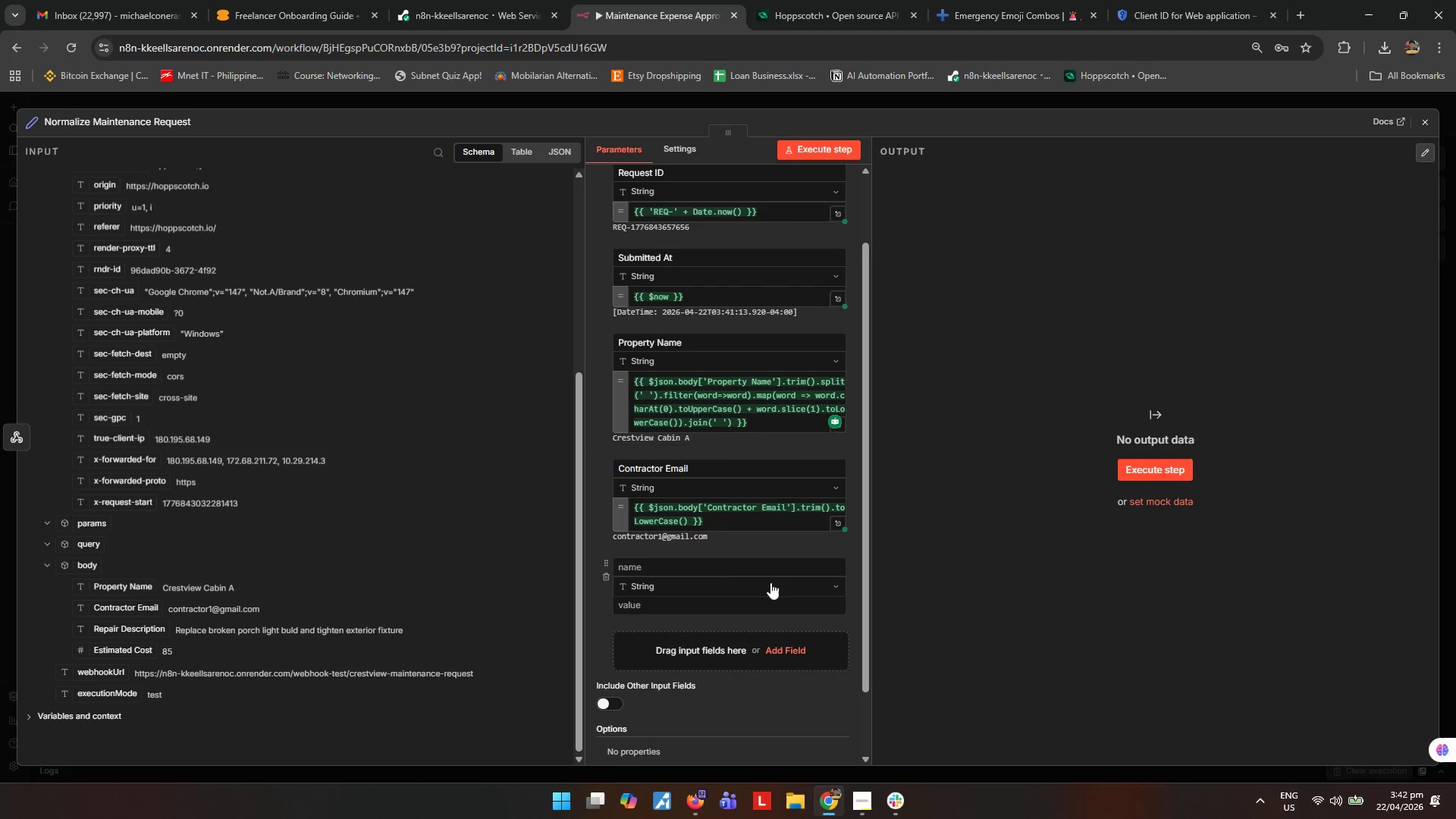 
scroll: coordinate [754, 585], scroll_direction: down, amount: 3.0
 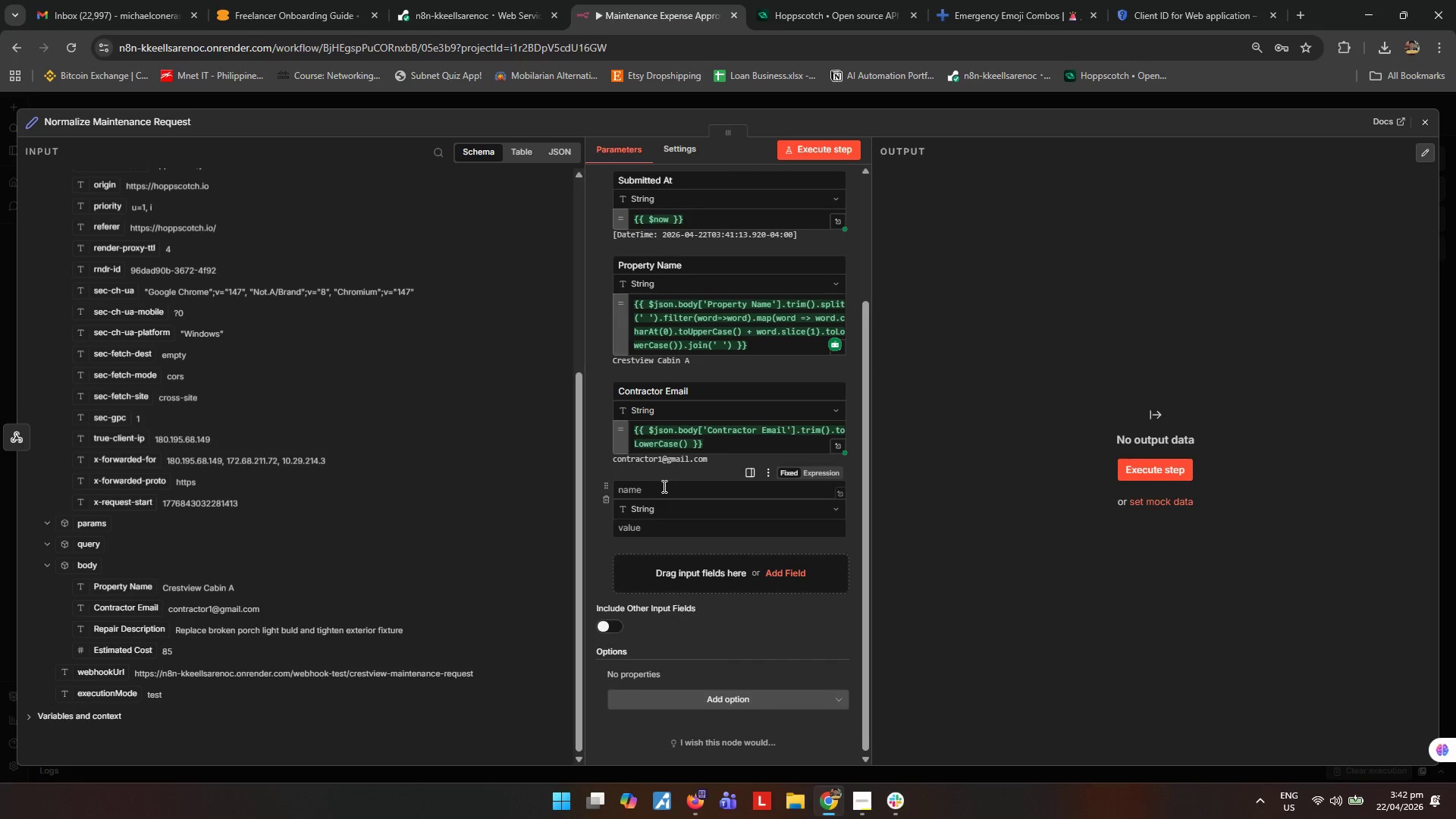 
left_click([663, 486])
 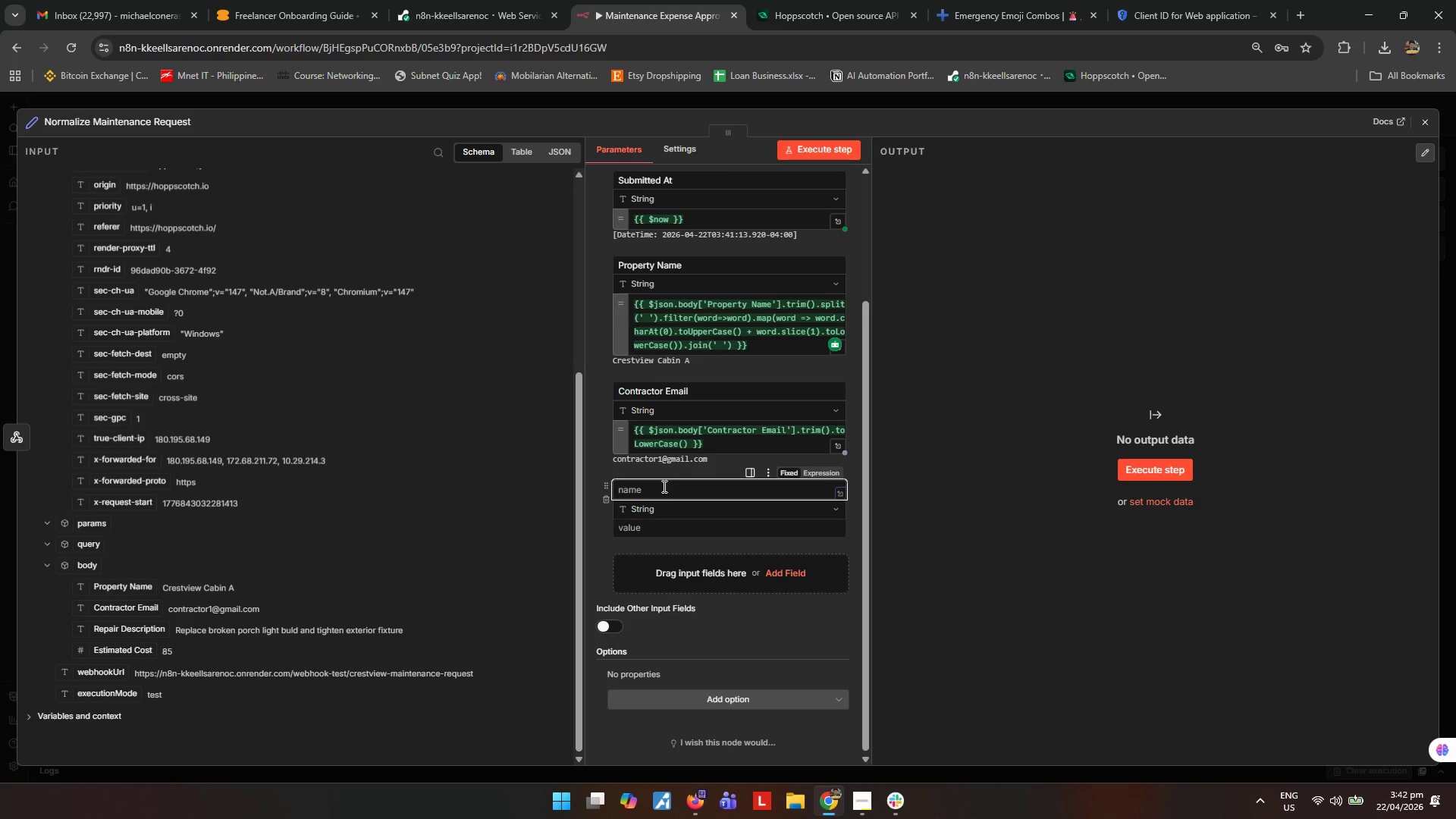 
type(Repair Description)
 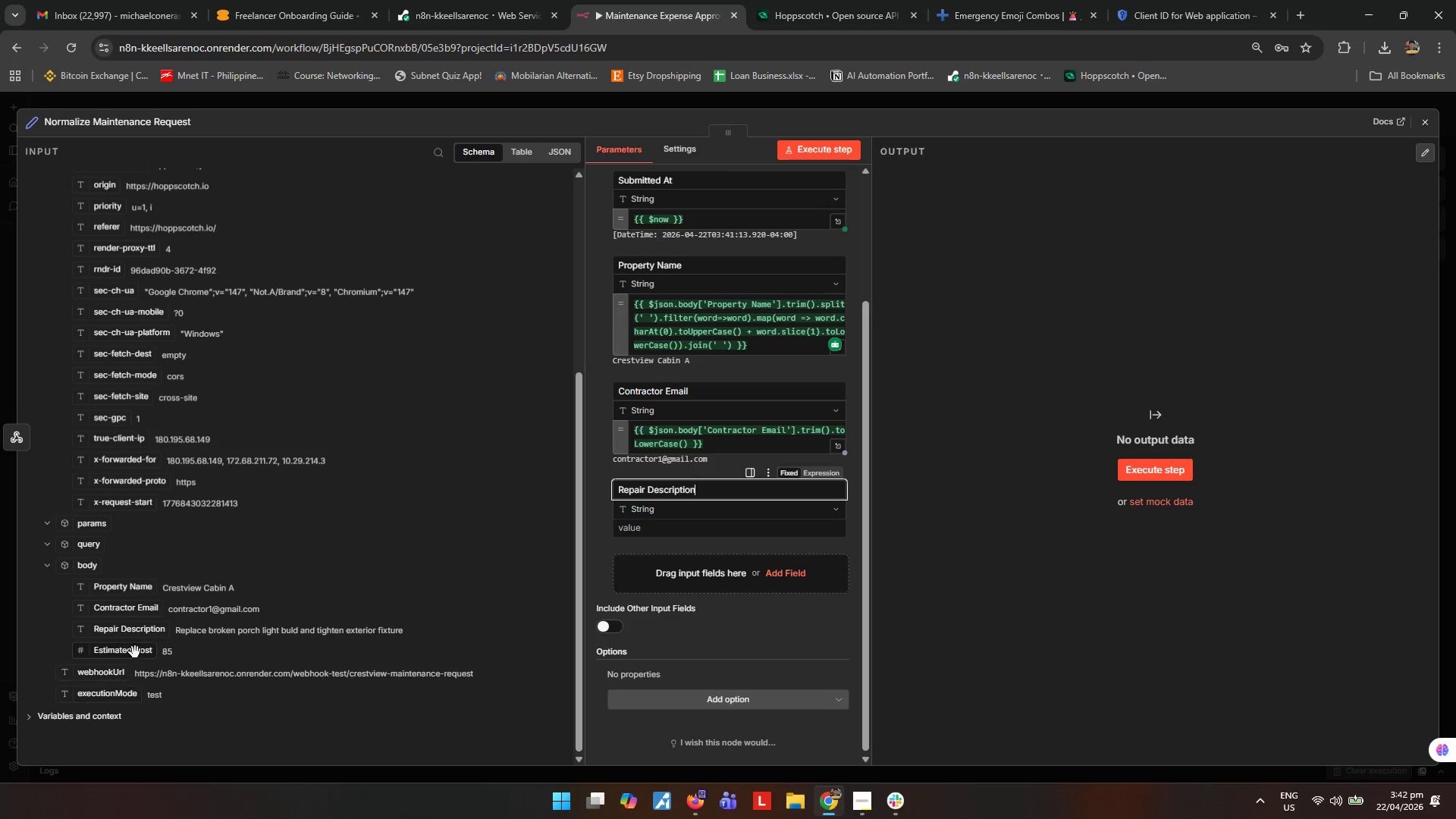 
left_click_drag(start_coordinate=[155, 631], to_coordinate=[695, 522])
 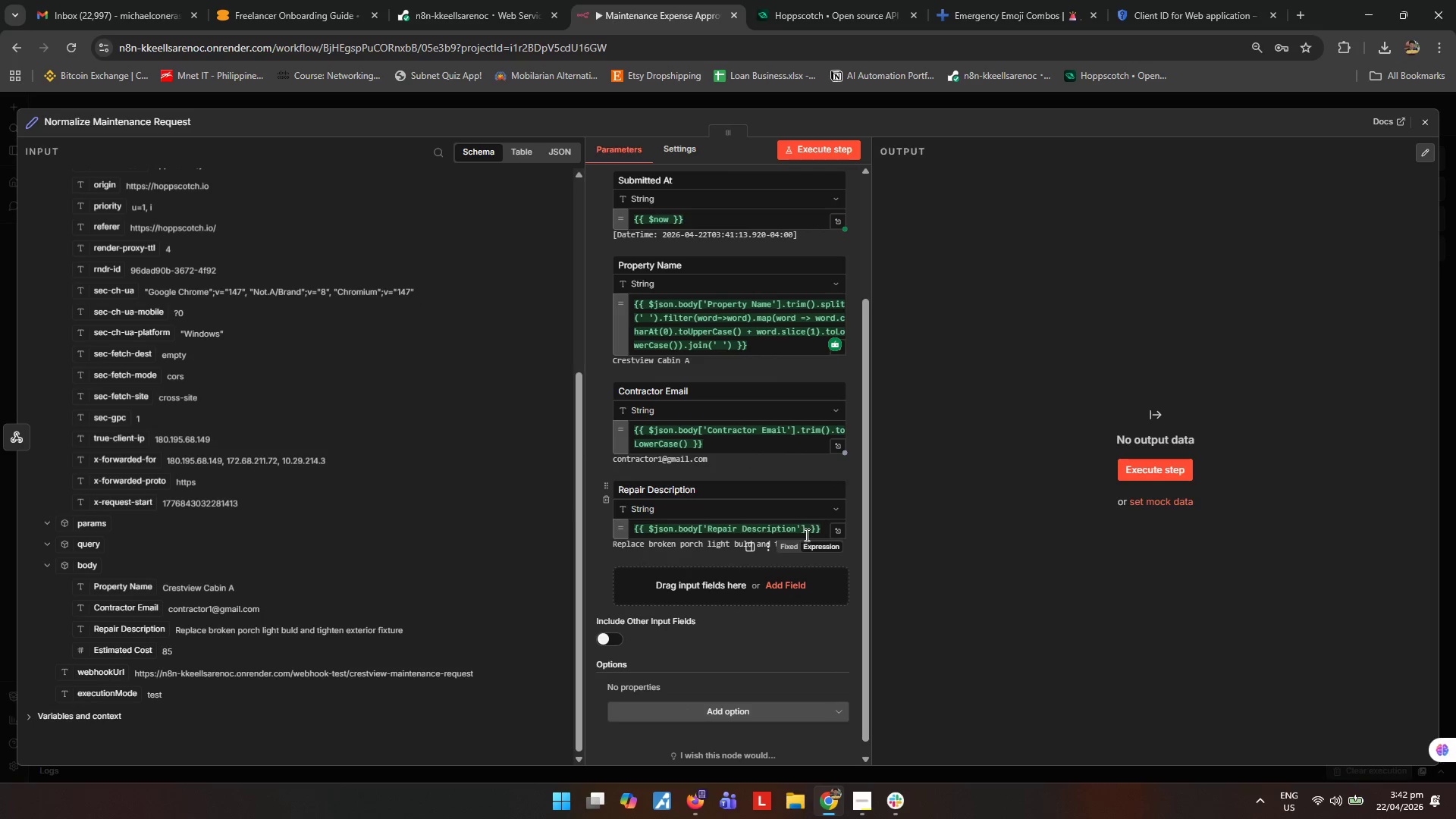 
left_click([805, 535])
 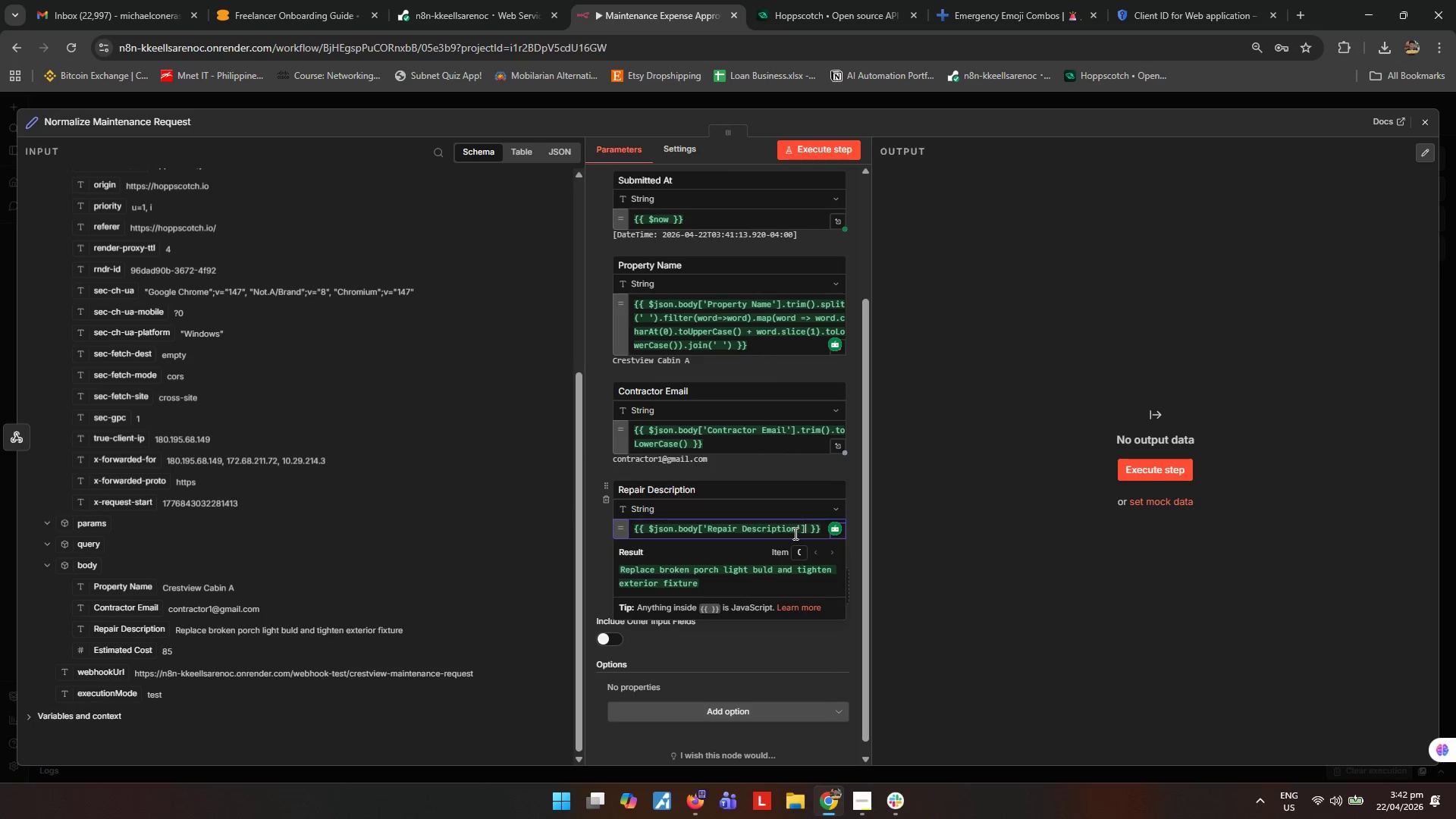 
type(.trim()
 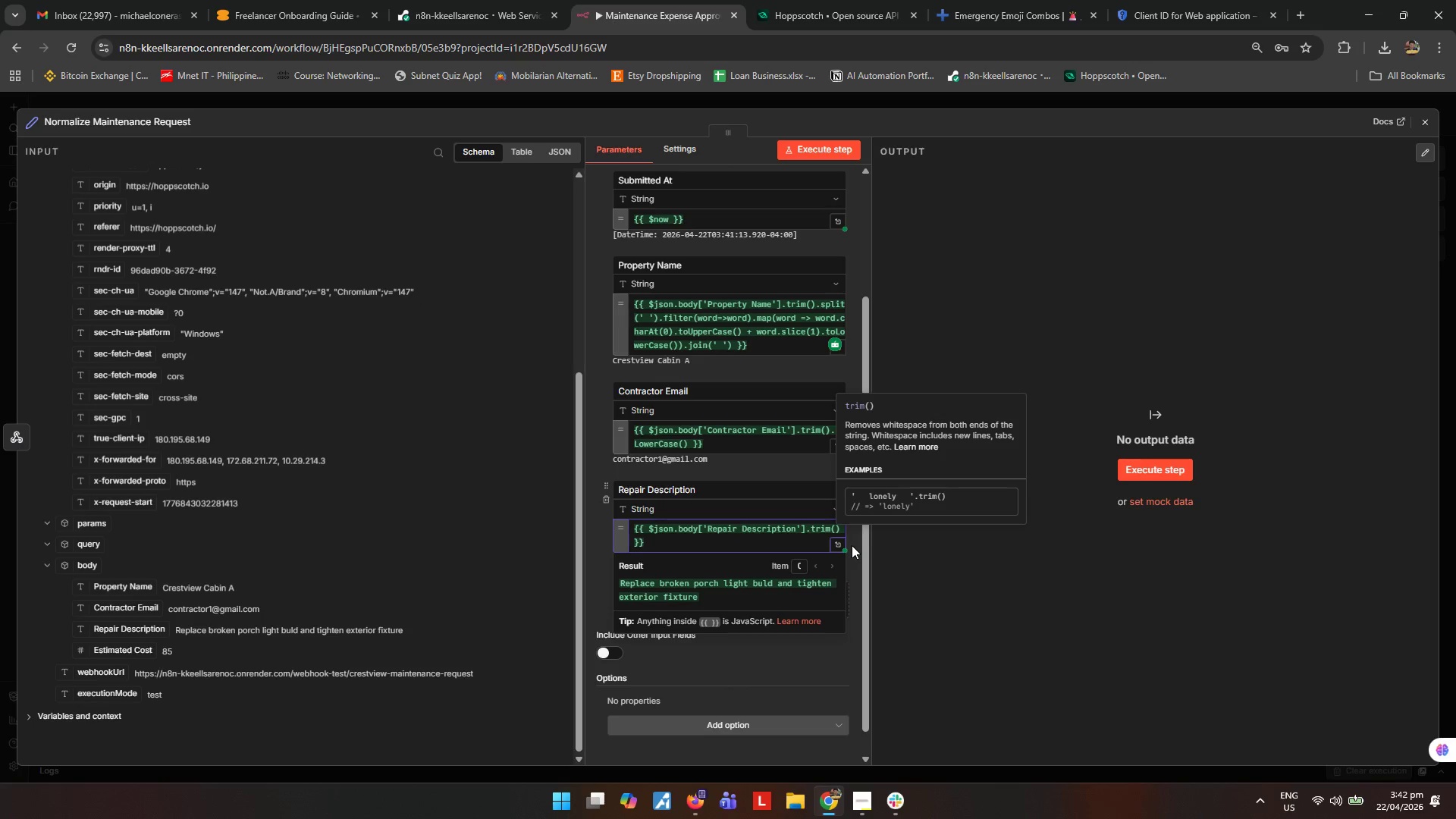 
left_click([934, 606])
 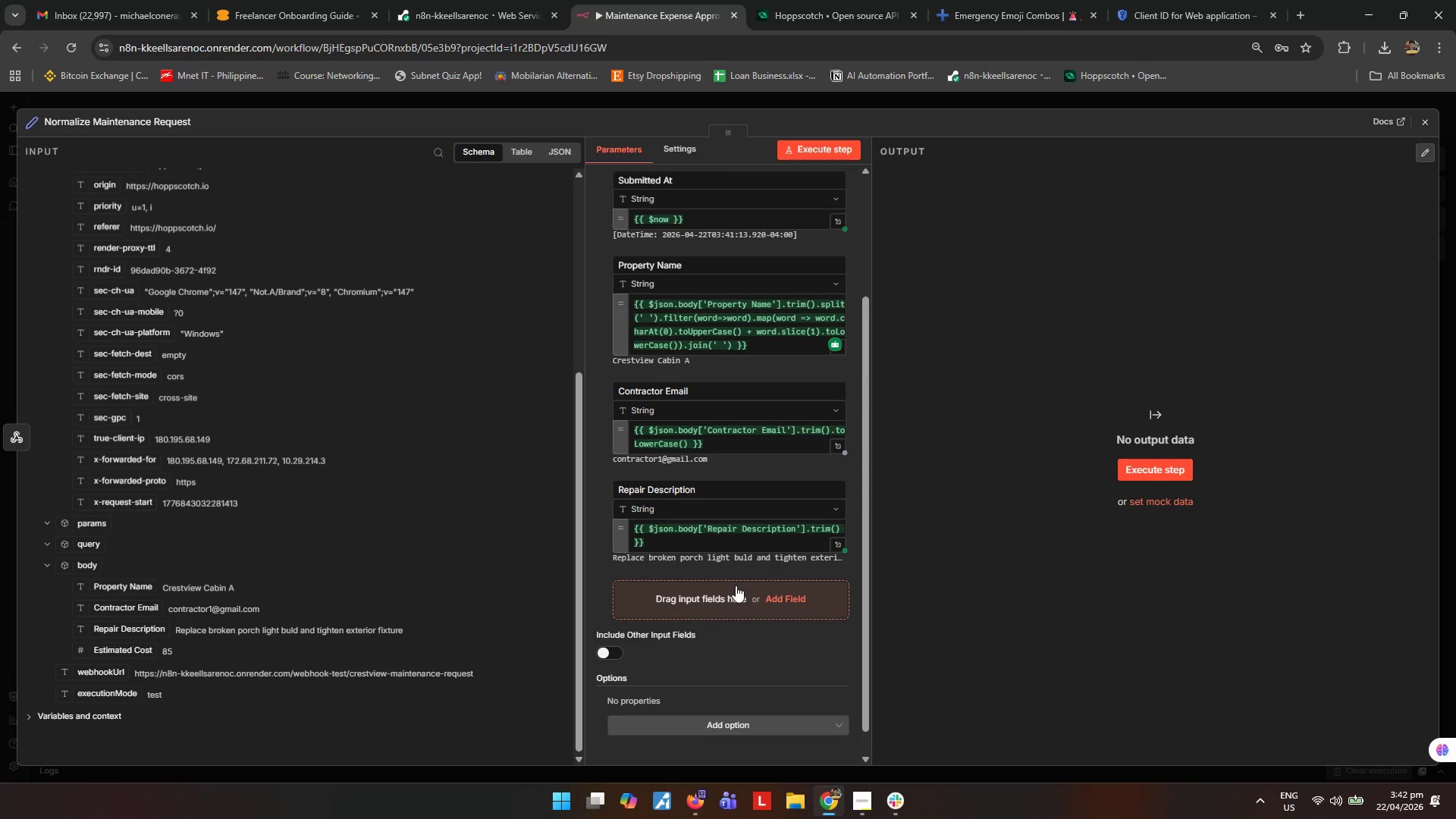 
scroll: coordinate [733, 586], scroll_direction: down, amount: 2.0
 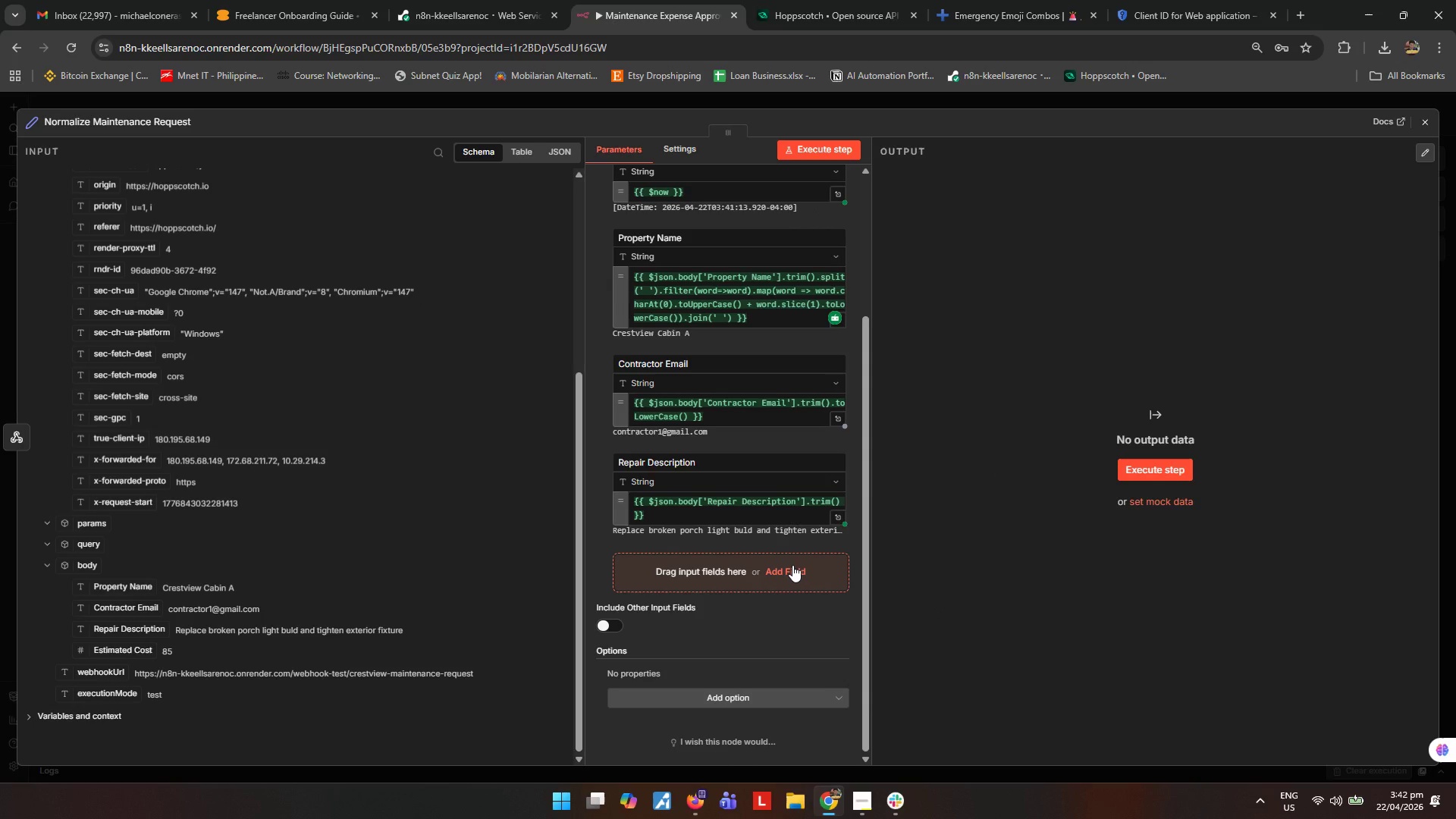 
left_click([792, 565])
 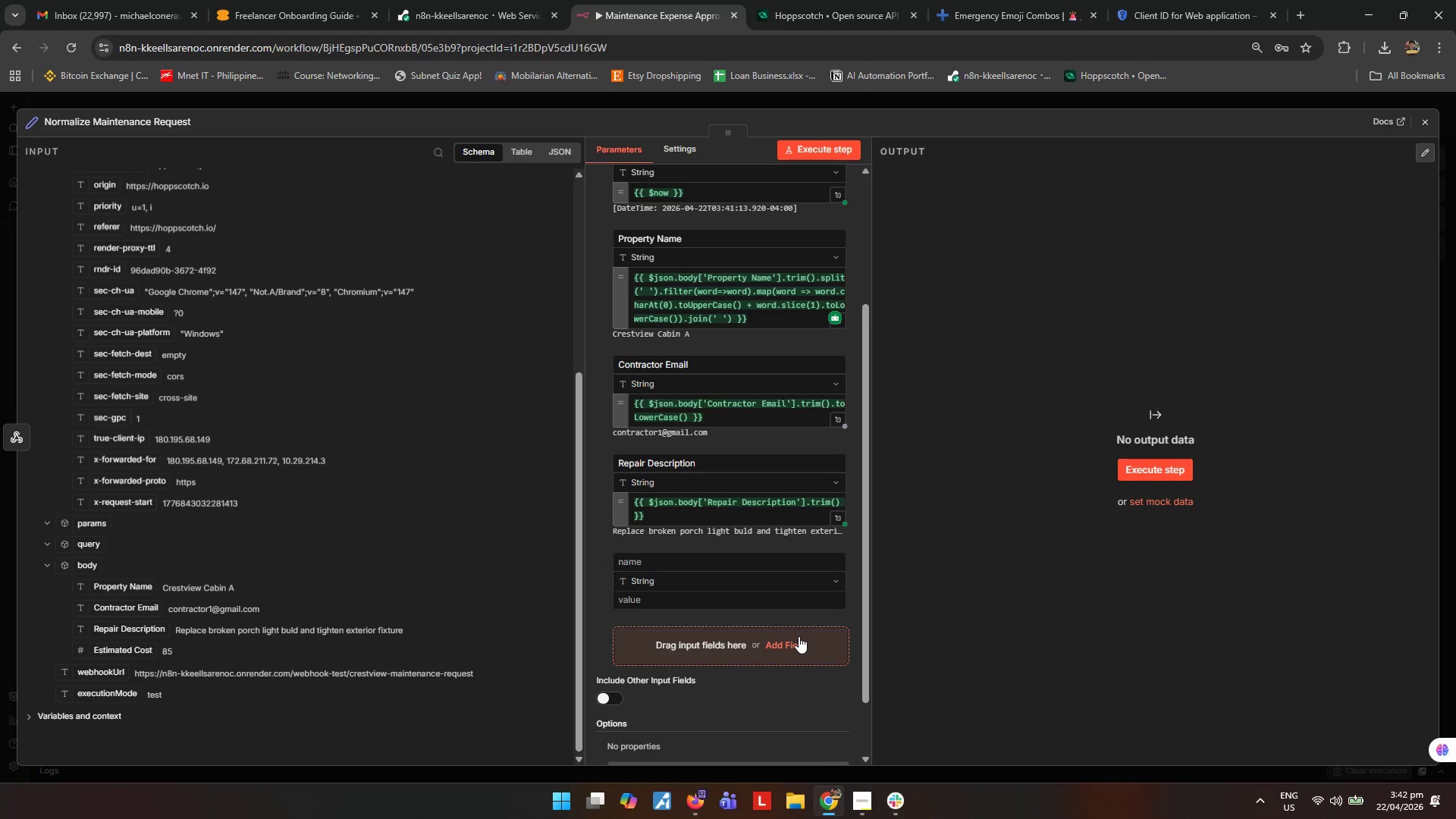 
left_click([799, 642])
 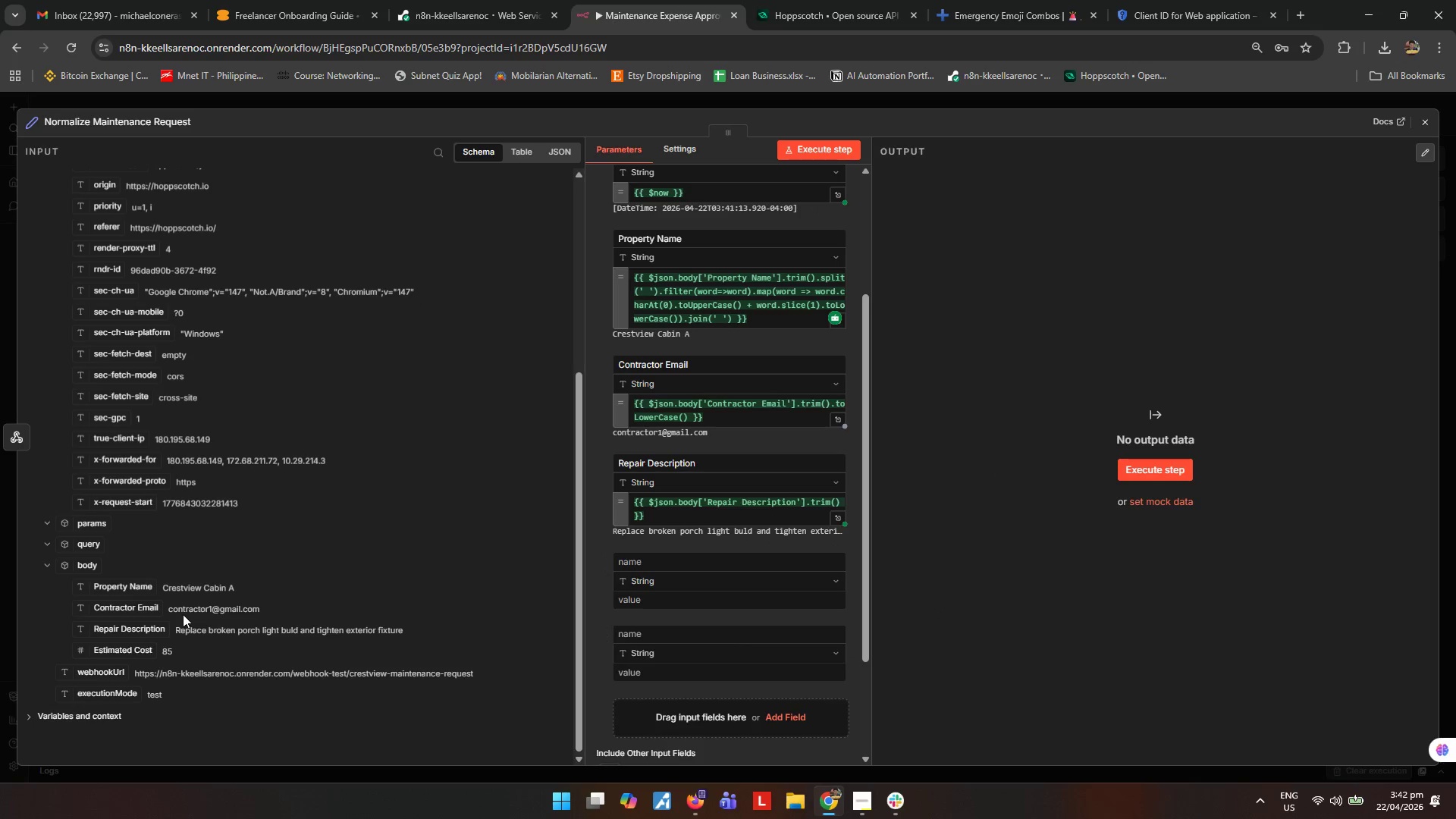 
scroll: coordinate [182, 614], scroll_direction: down, amount: 4.0
 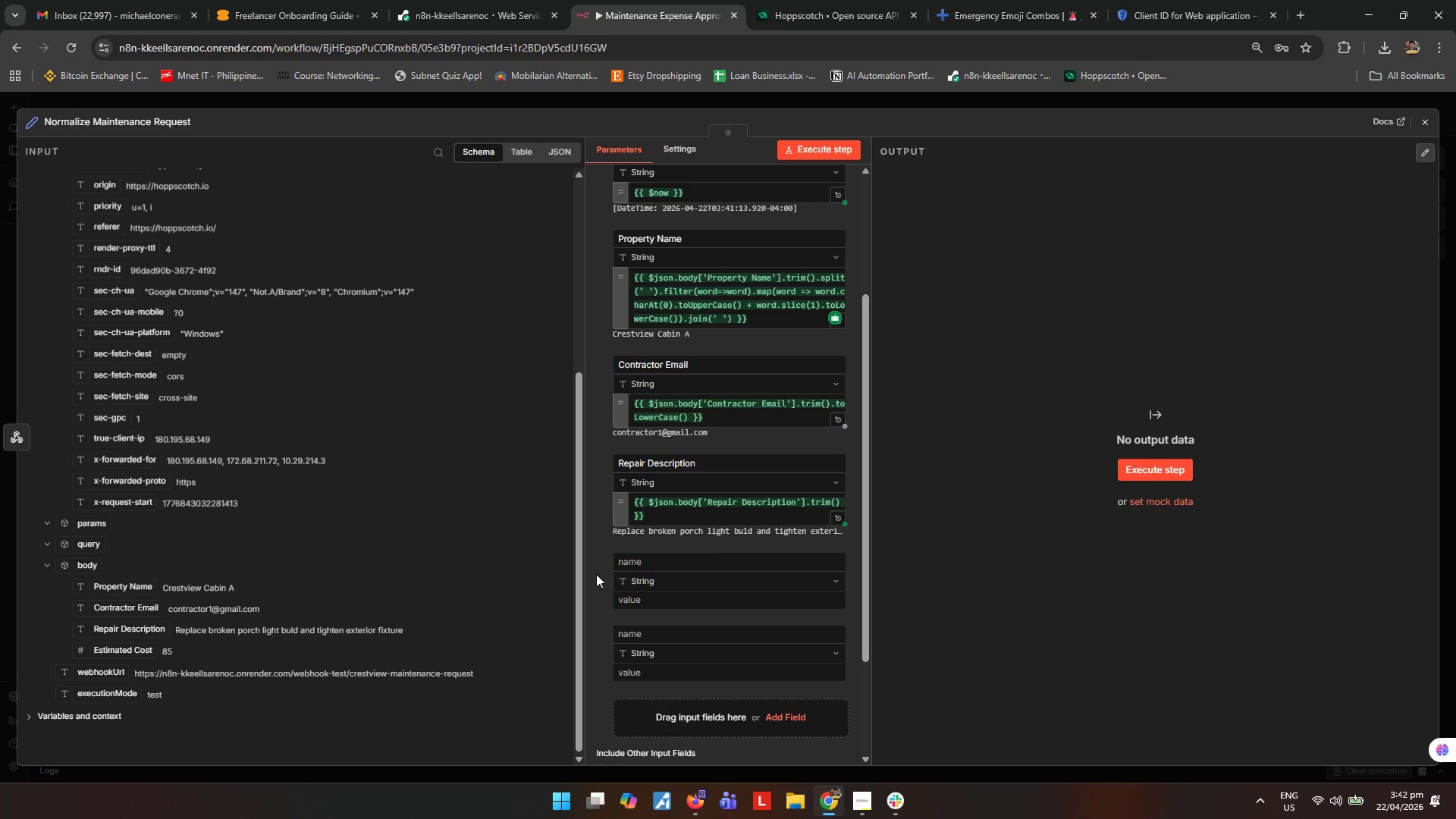 
left_click([701, 560])
 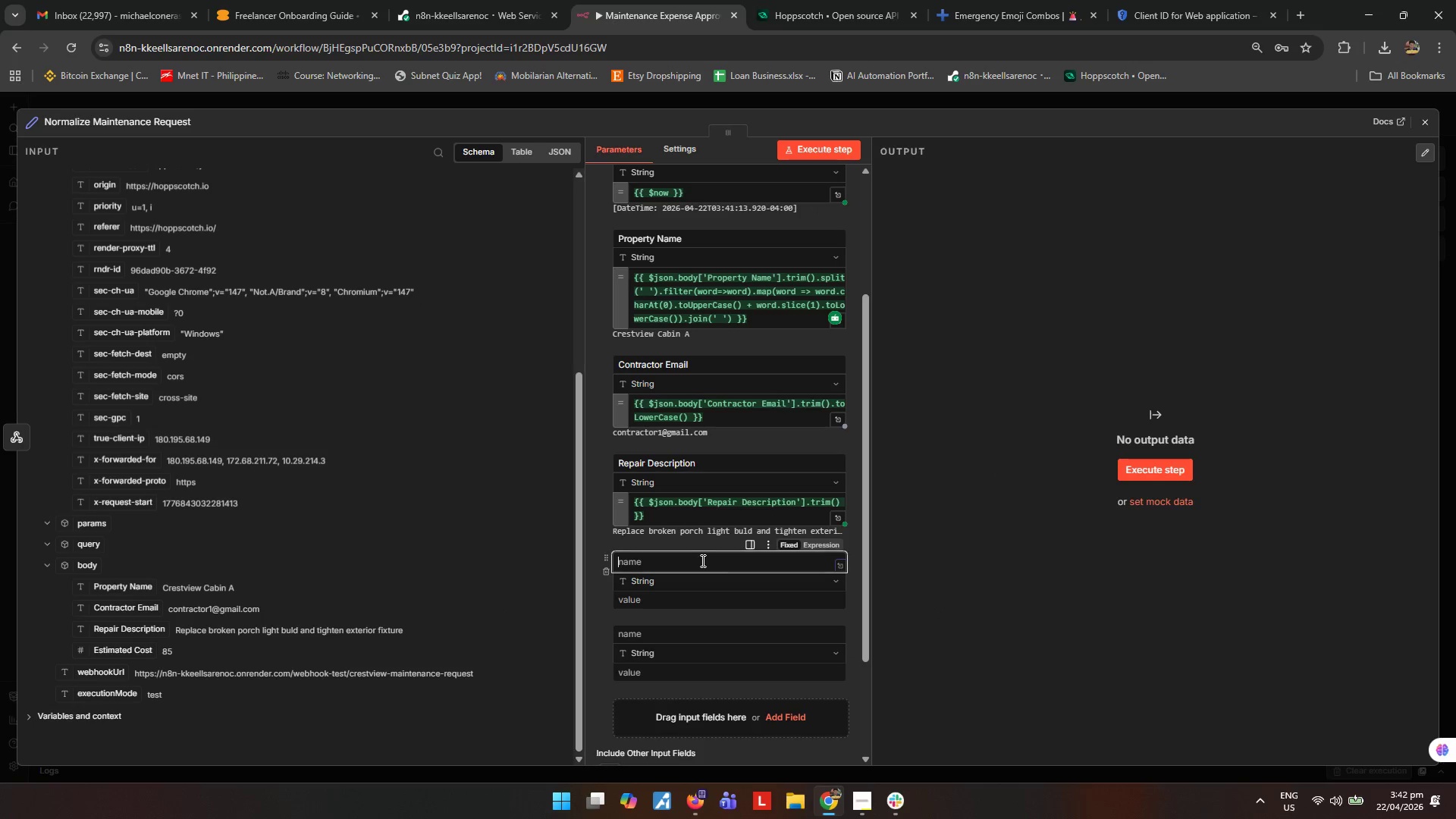 
type(Estimated Cost)
 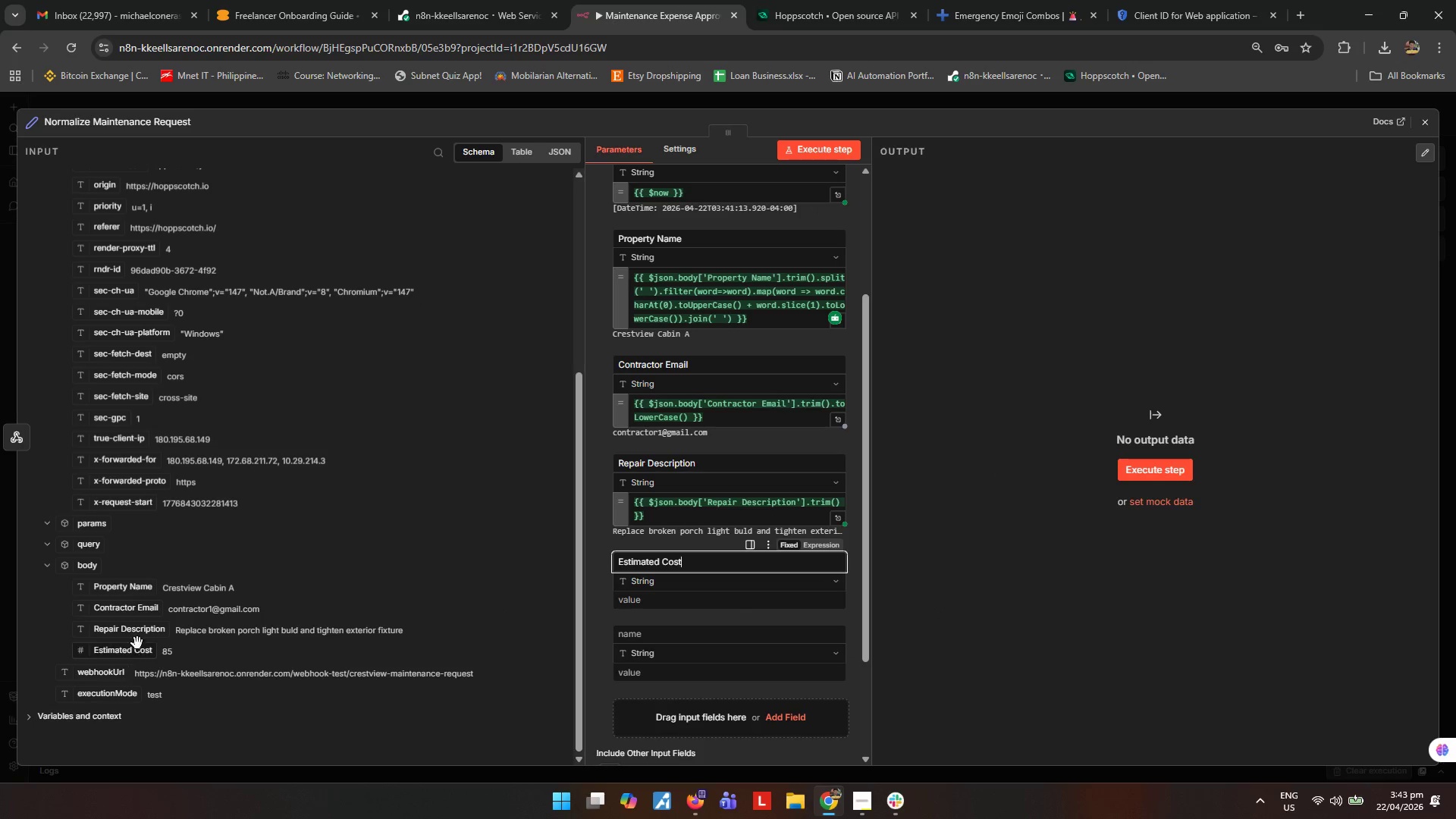 
left_click_drag(start_coordinate=[130, 648], to_coordinate=[738, 603])
 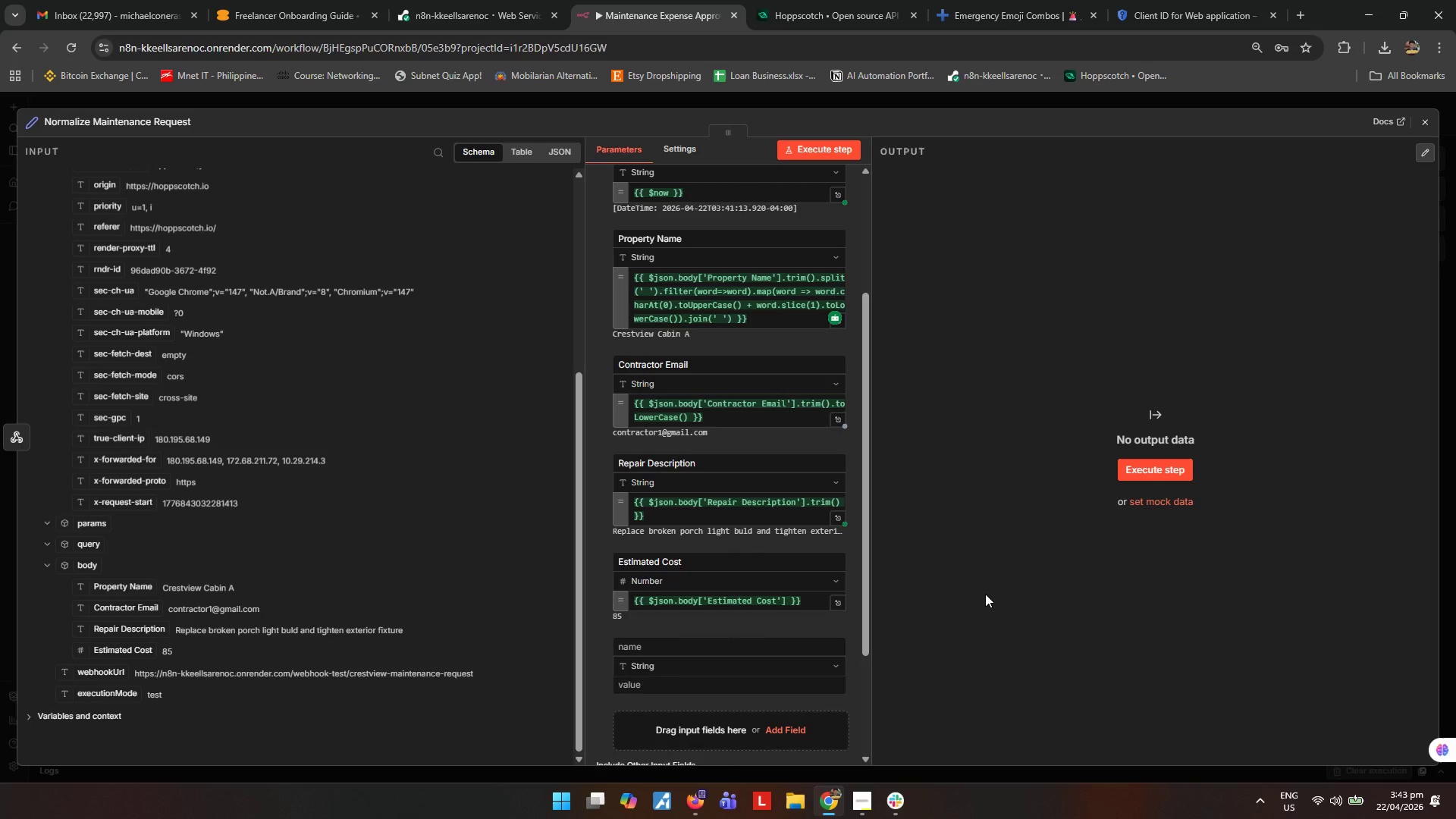 
scroll: coordinate [698, 648], scroll_direction: down, amount: 5.0
 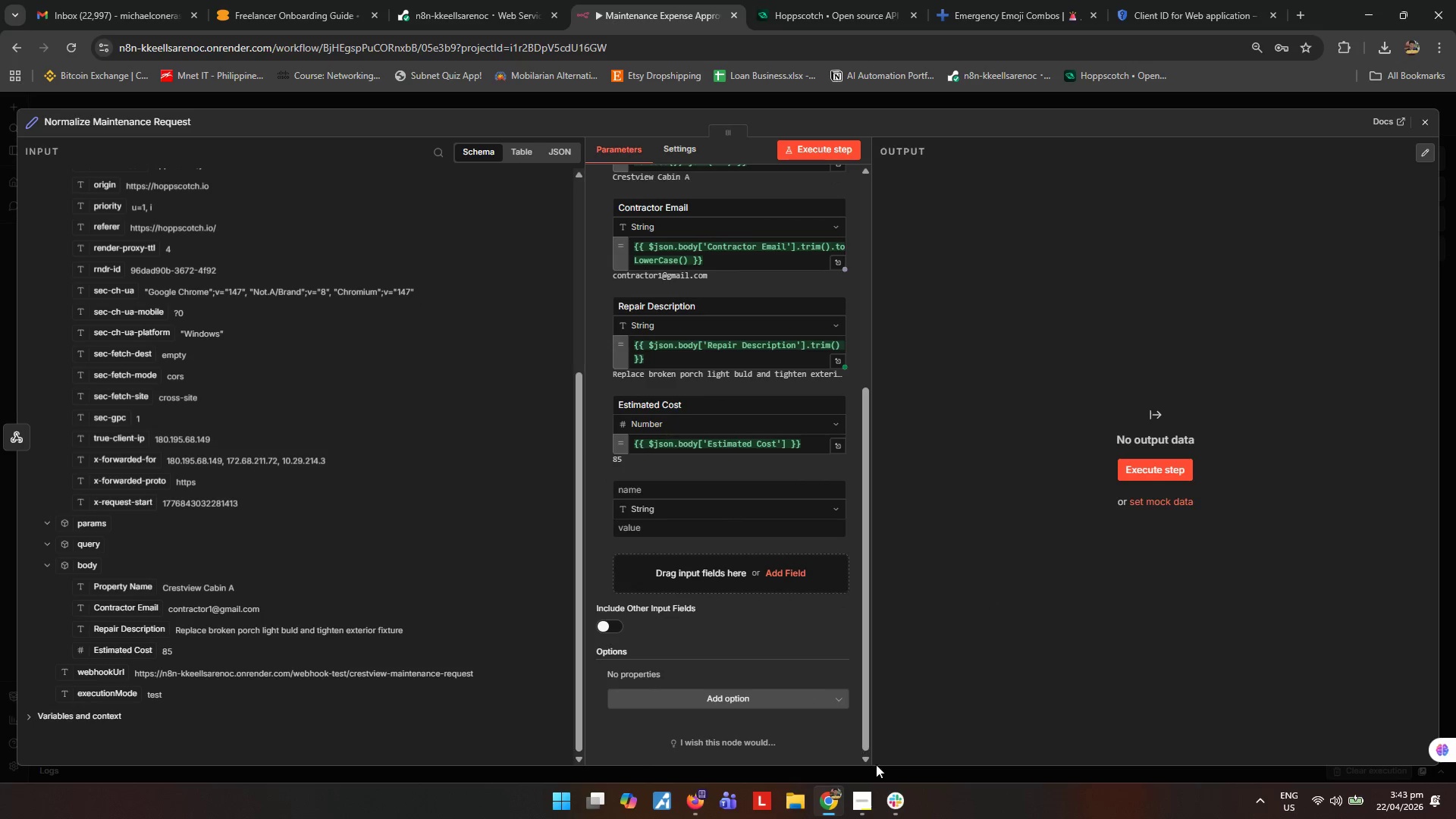 
left_click([873, 798])